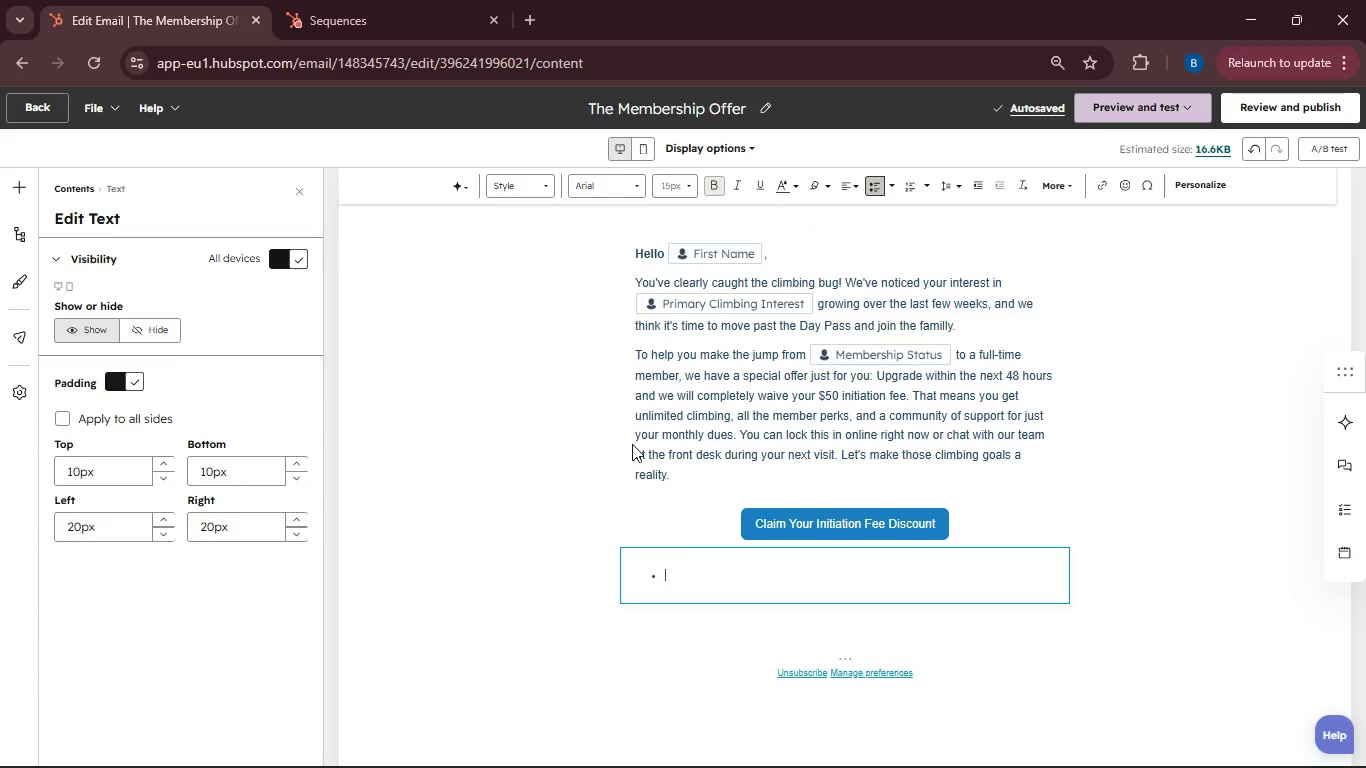 
key(Backspace)
 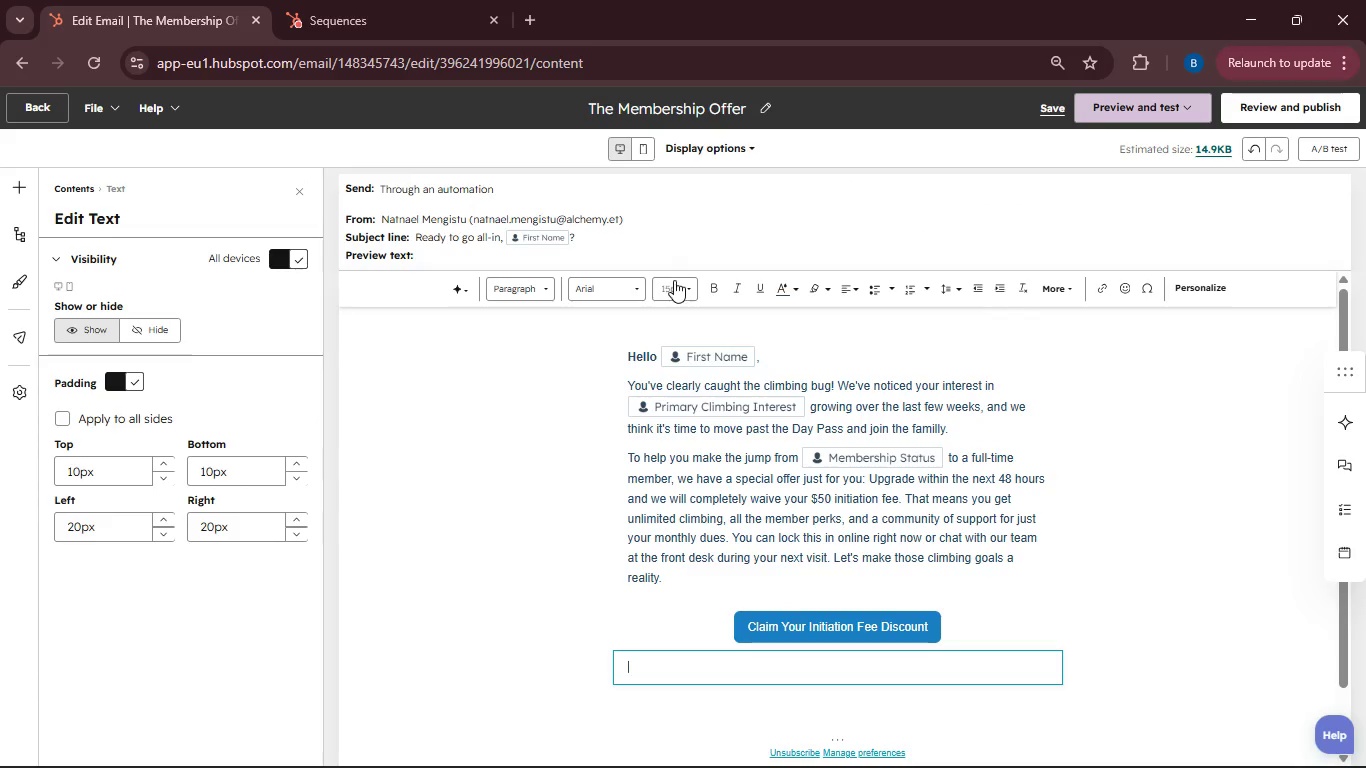 
left_click([674, 280])
 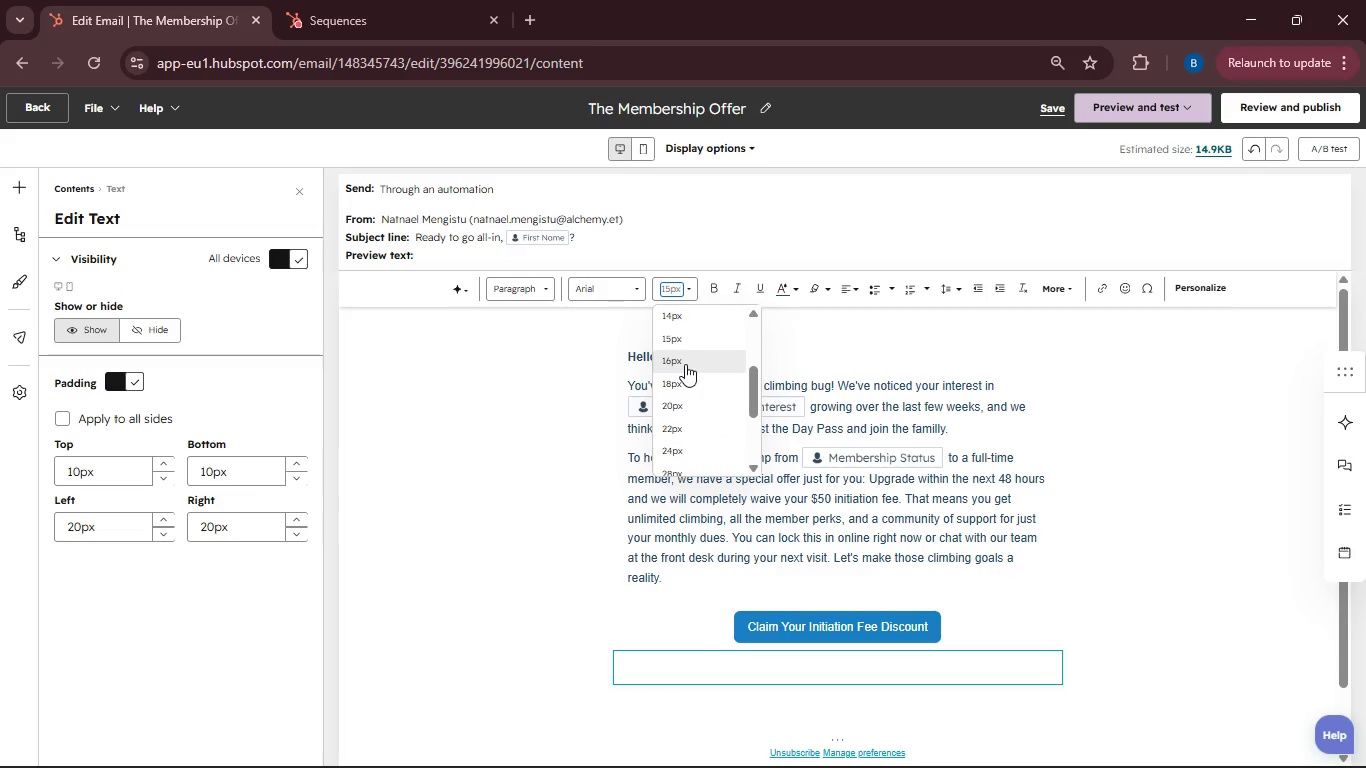 
left_click([685, 364])
 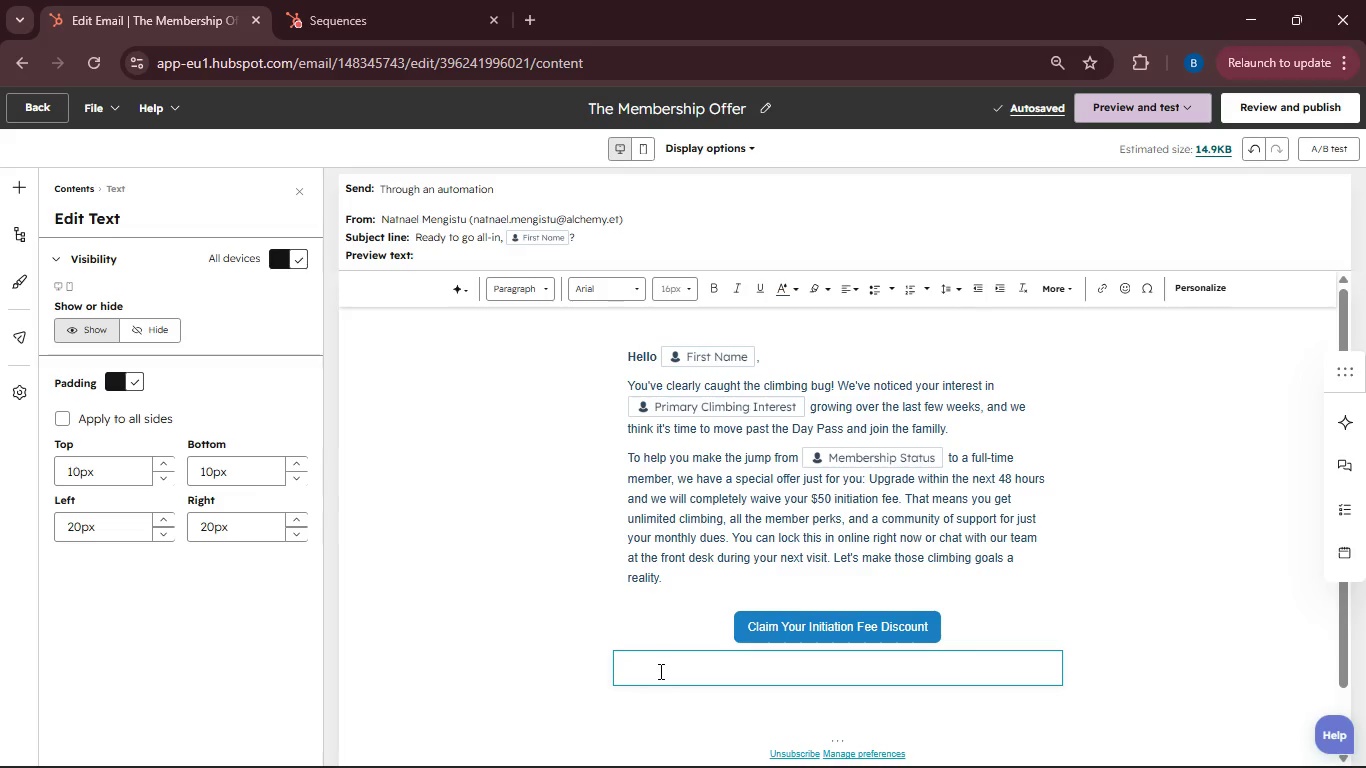 
type(See you on the wall)
 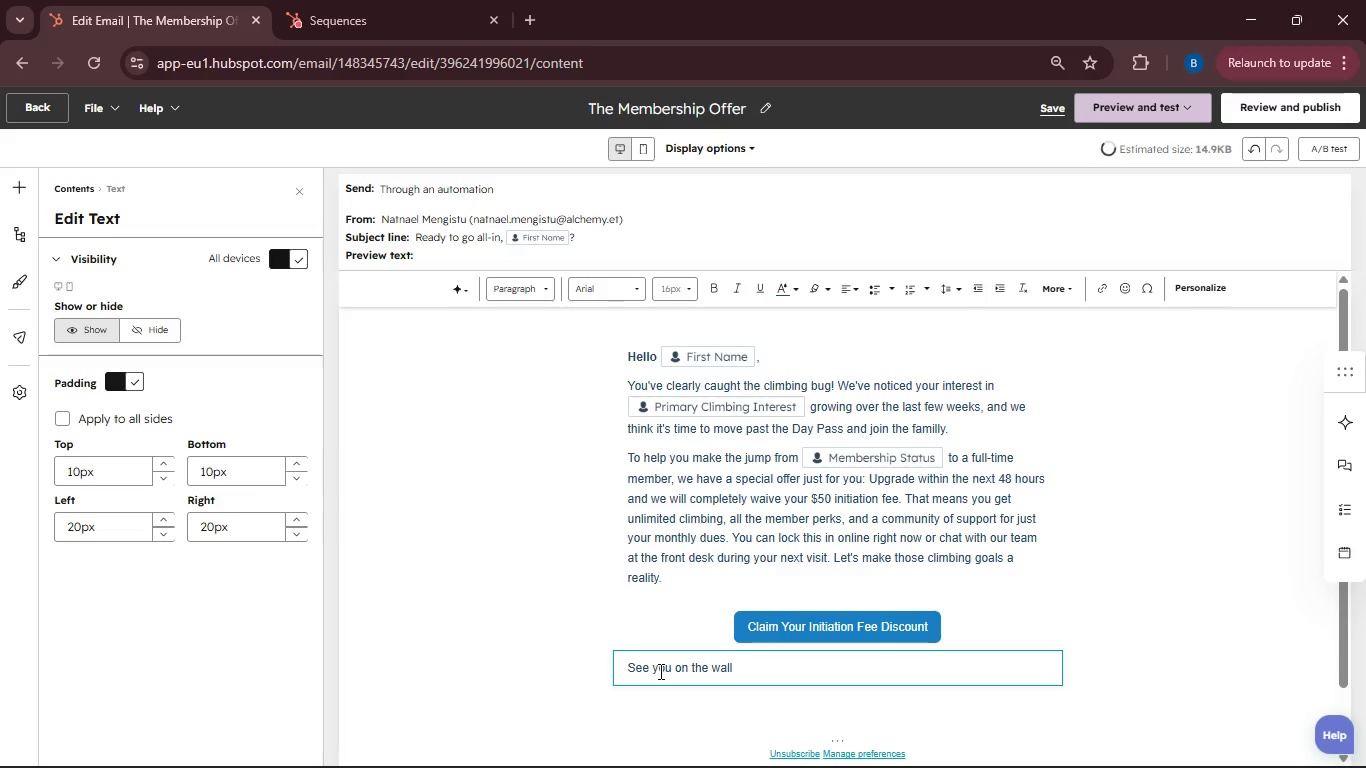 
hold_key(key=ShiftRight, duration=1.53)
 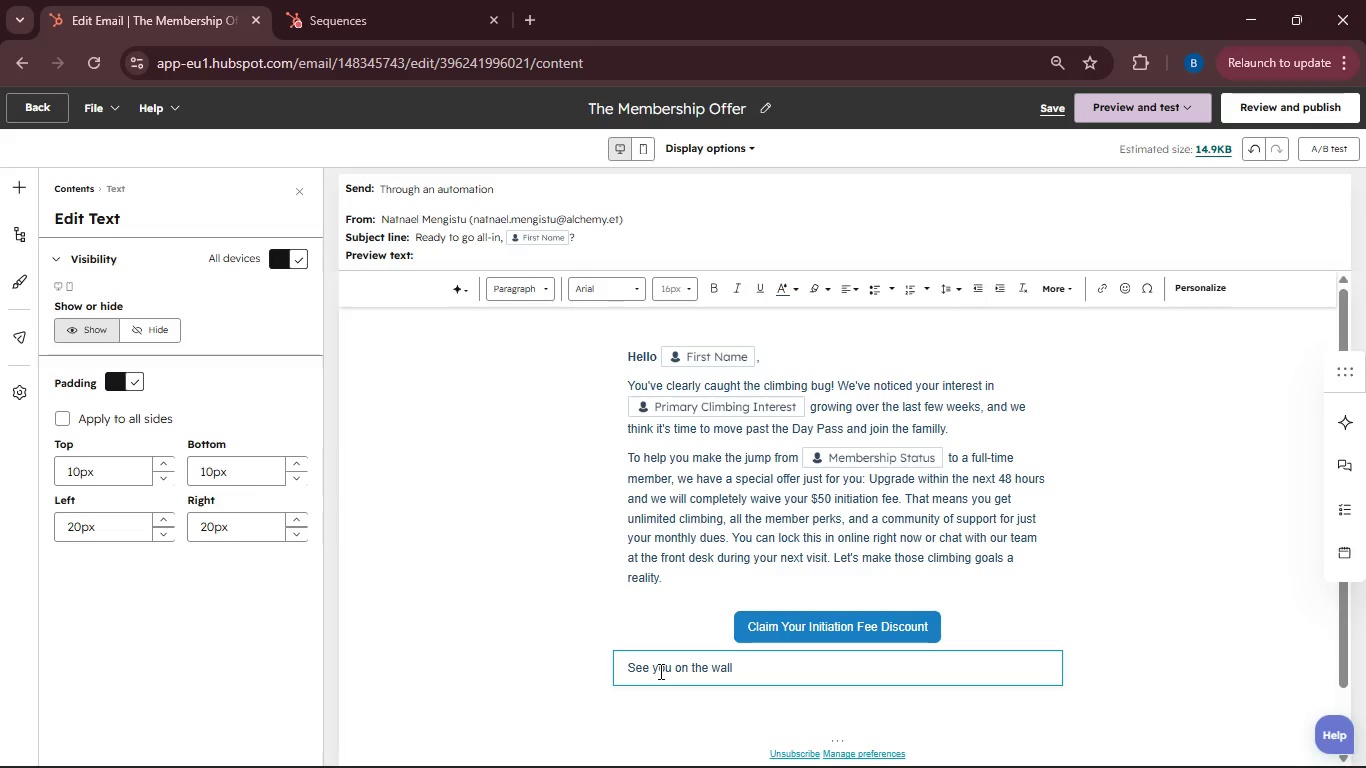 
hold_key(key=ShiftRight, duration=0.81)
 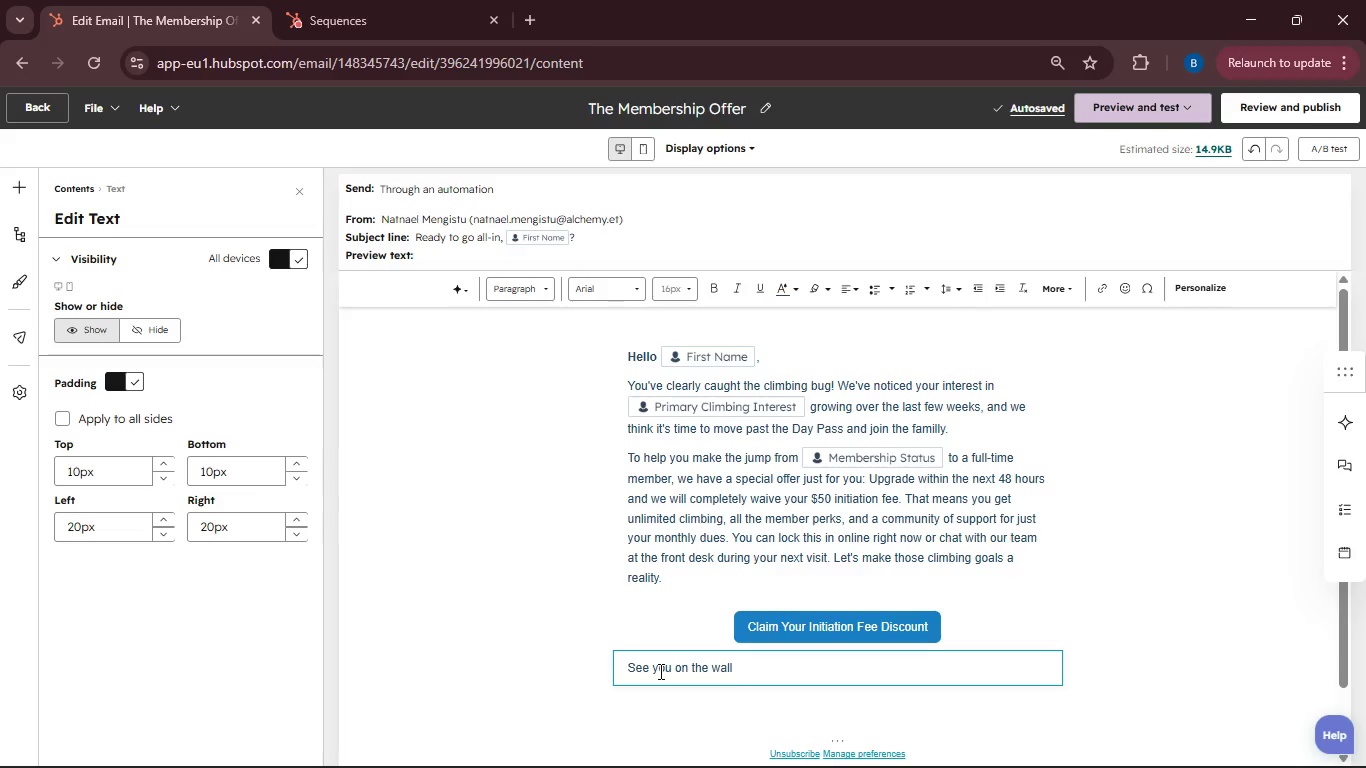 
key(Comma)
 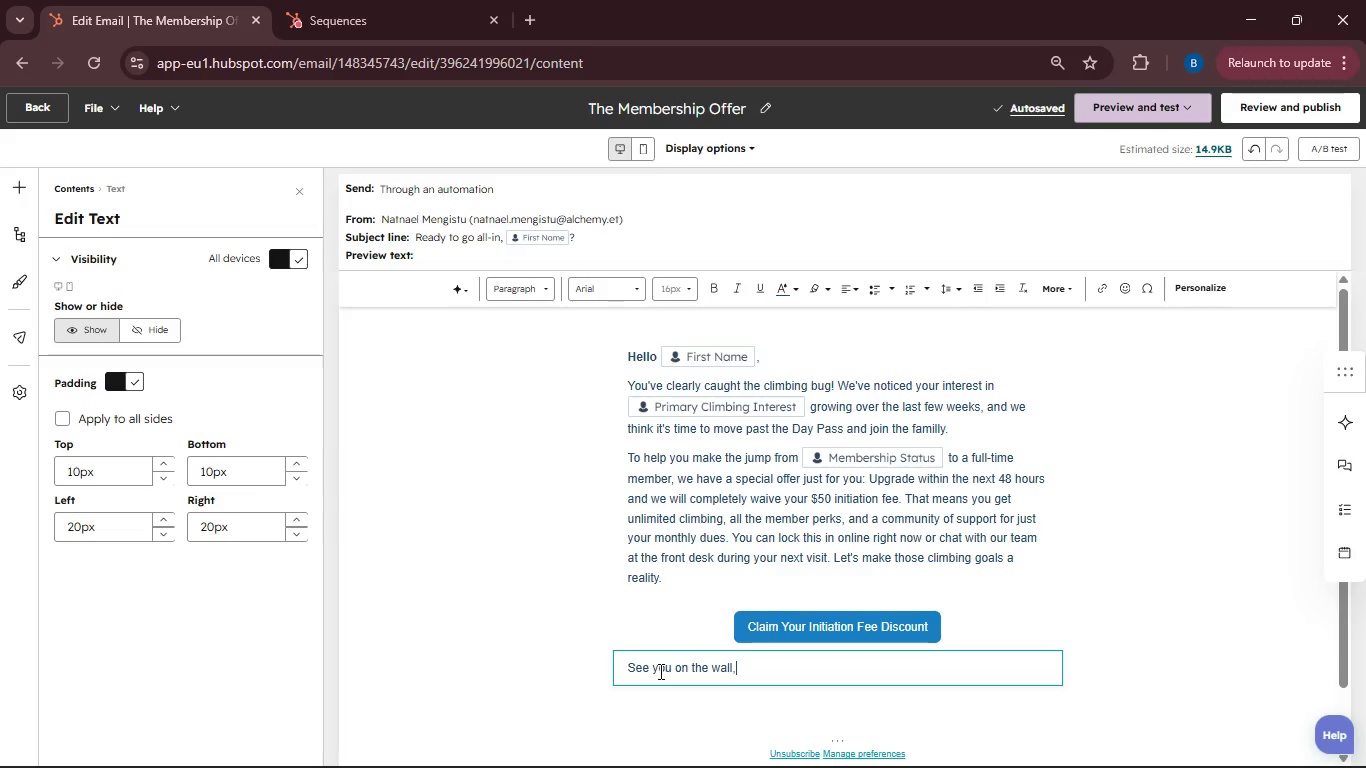 
key(Enter)
 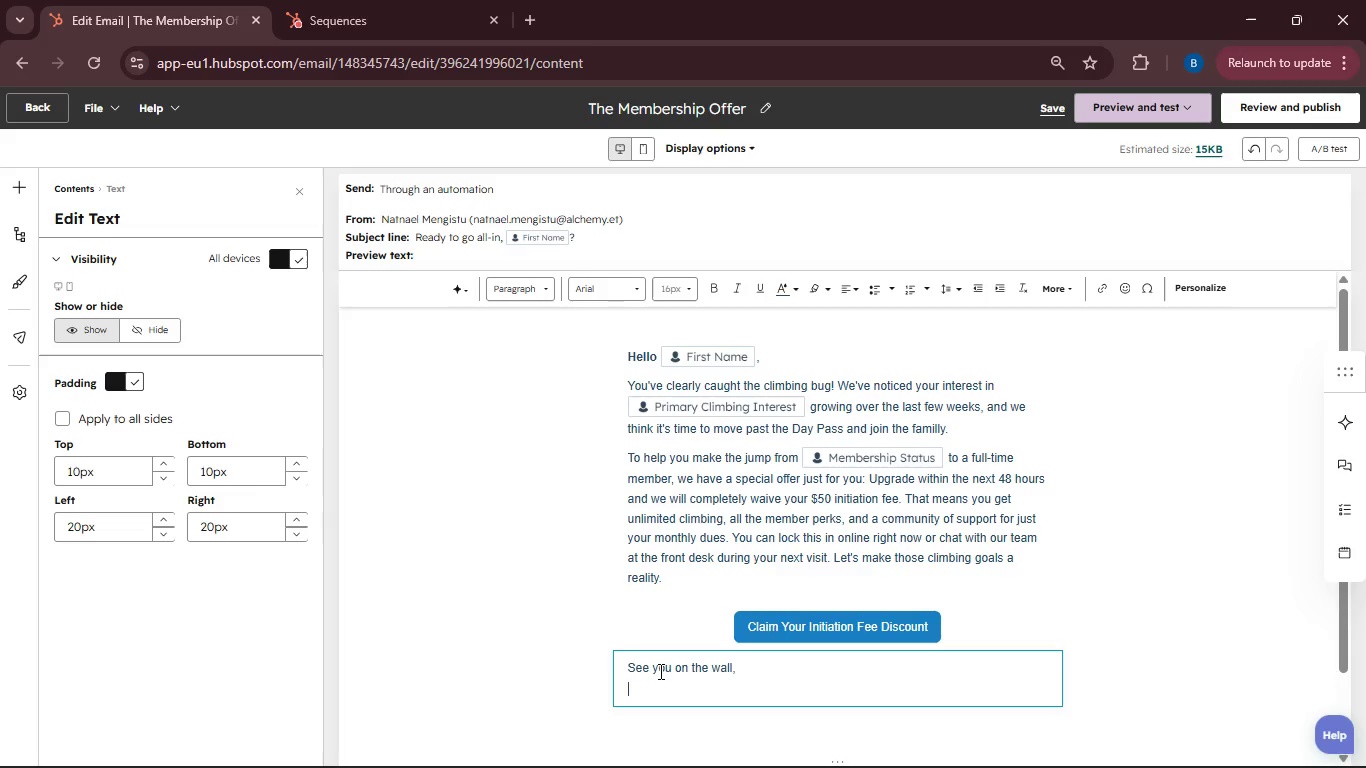 
type(Te )
key(Backspace)
key(Backspace)
type(he Vertical Limit Team)
 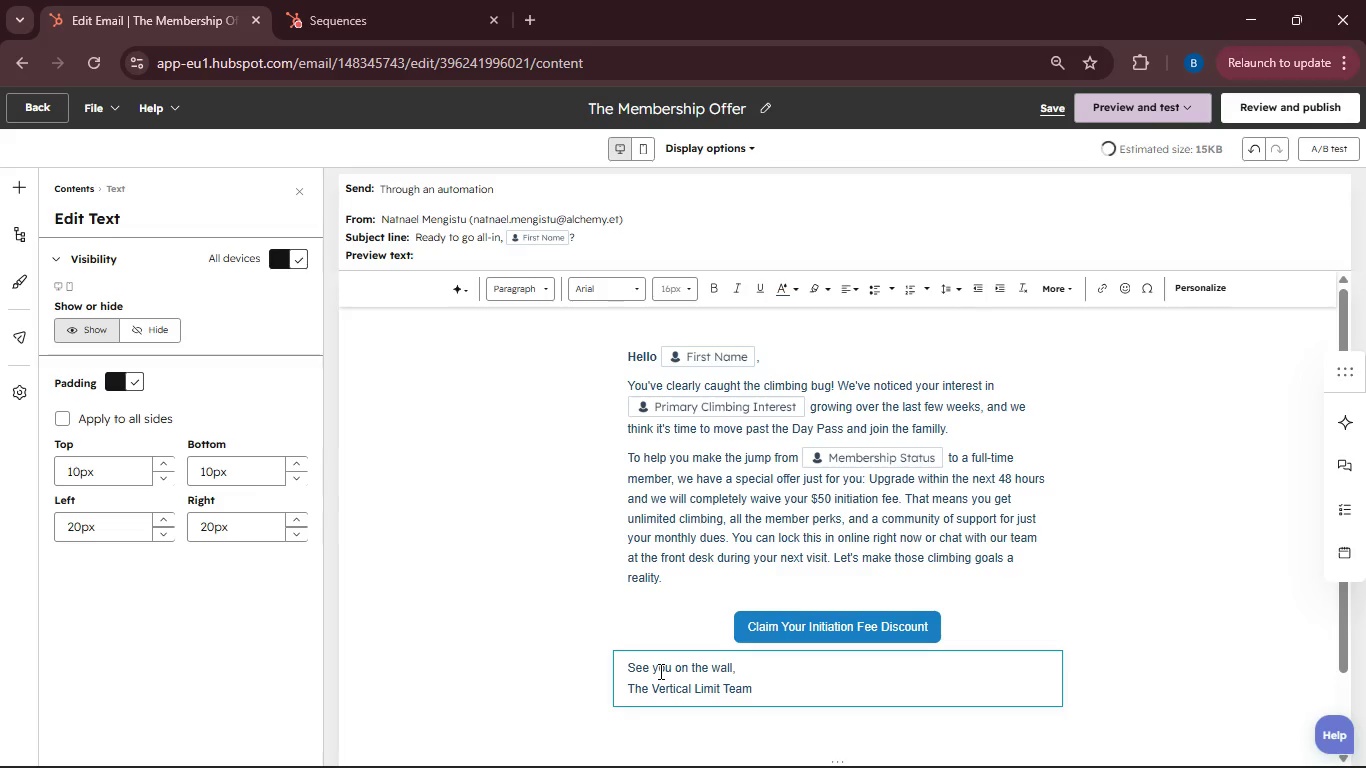 
left_click_drag(start_coordinate=[762, 692], to_coordinate=[624, 692])
 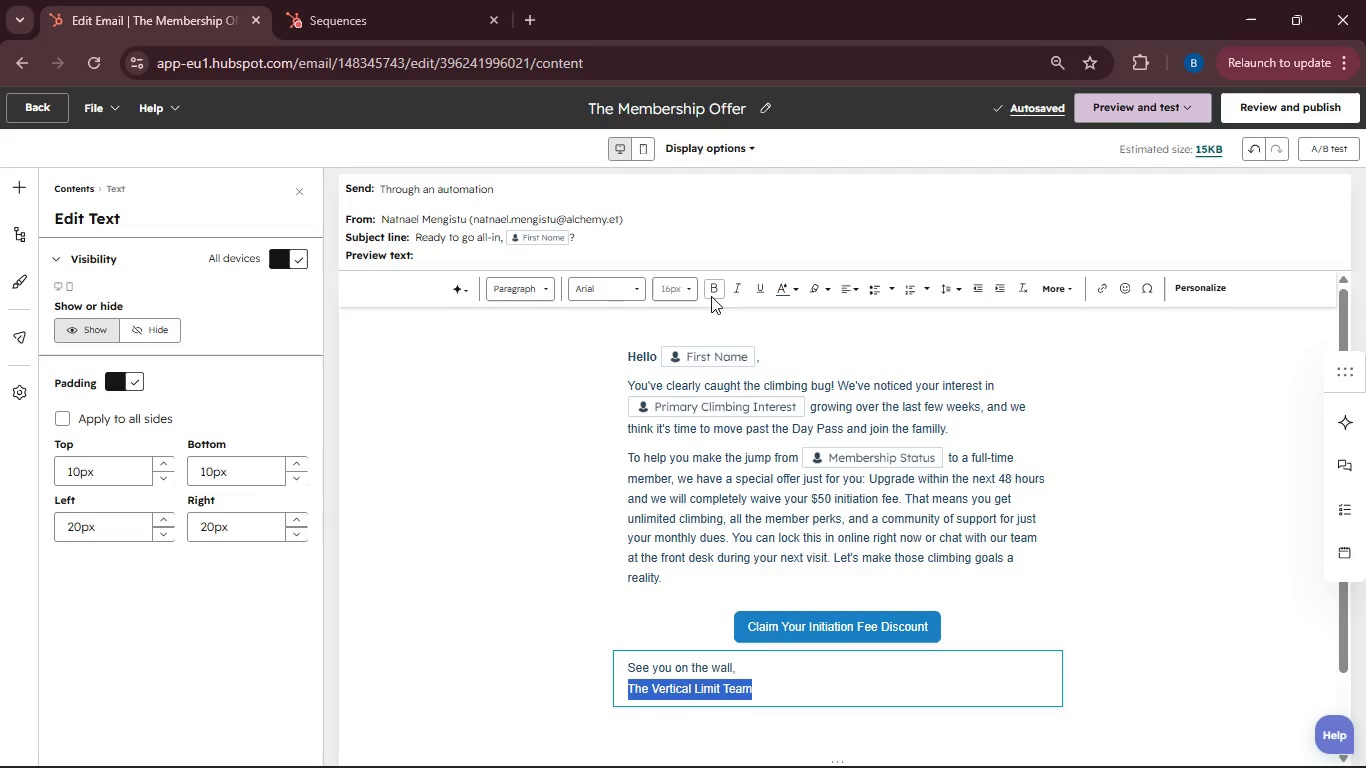 
left_click([711, 296])
 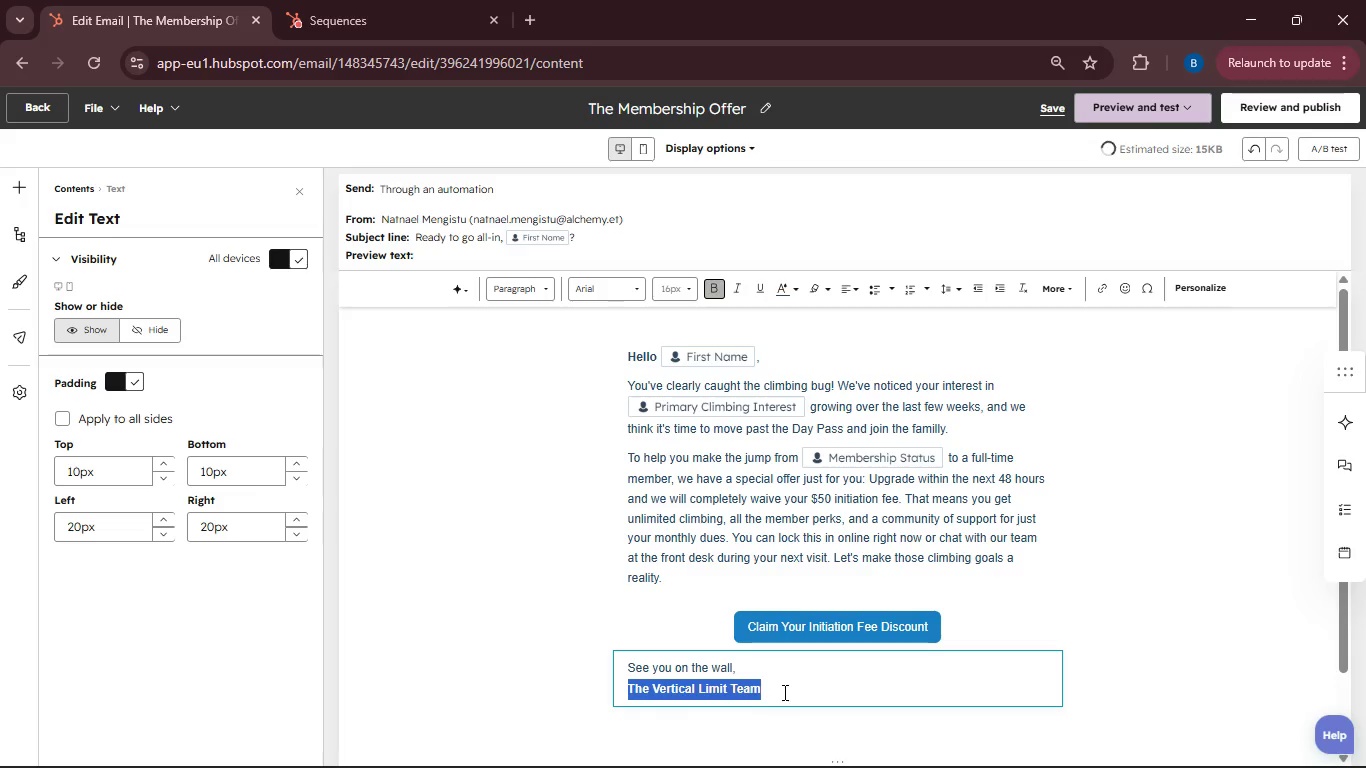 
left_click([783, 692])
 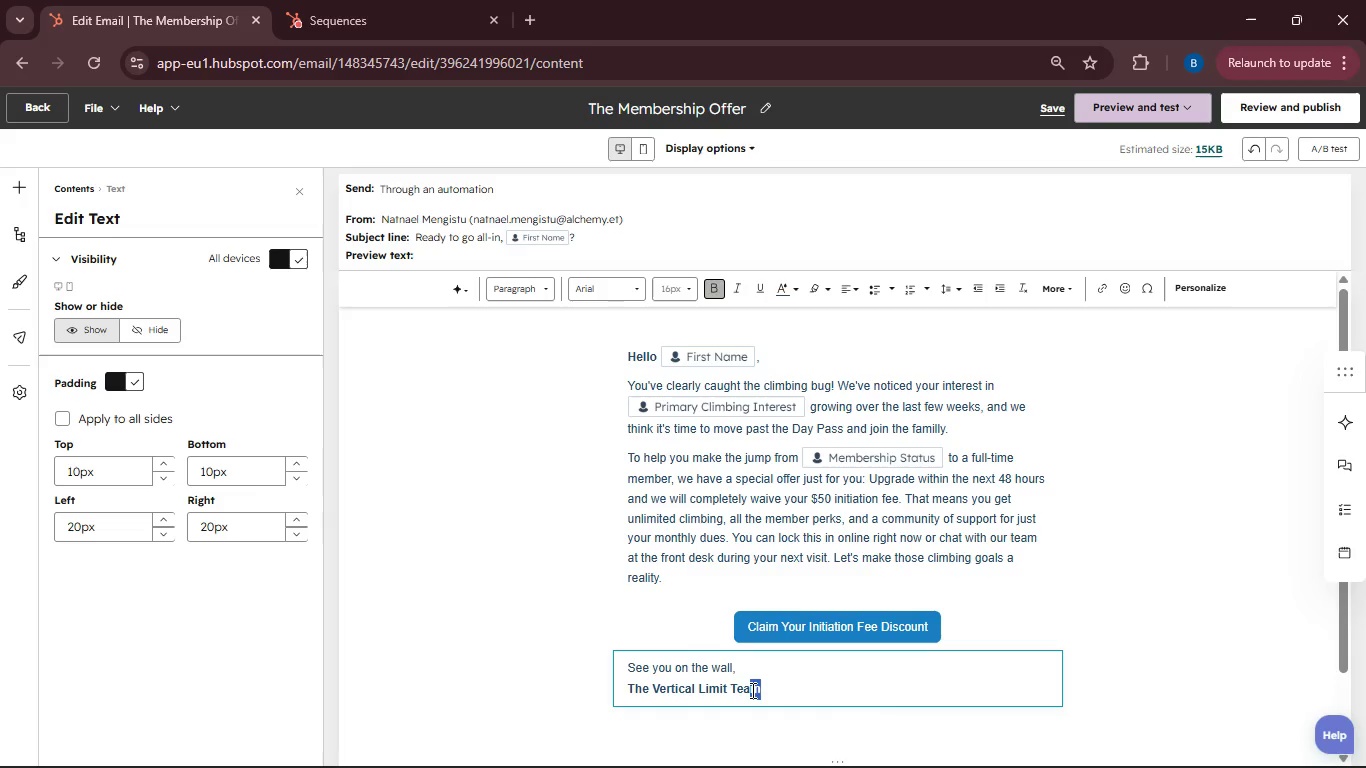 
left_click_drag(start_coordinate=[761, 691], to_coordinate=[620, 667])
 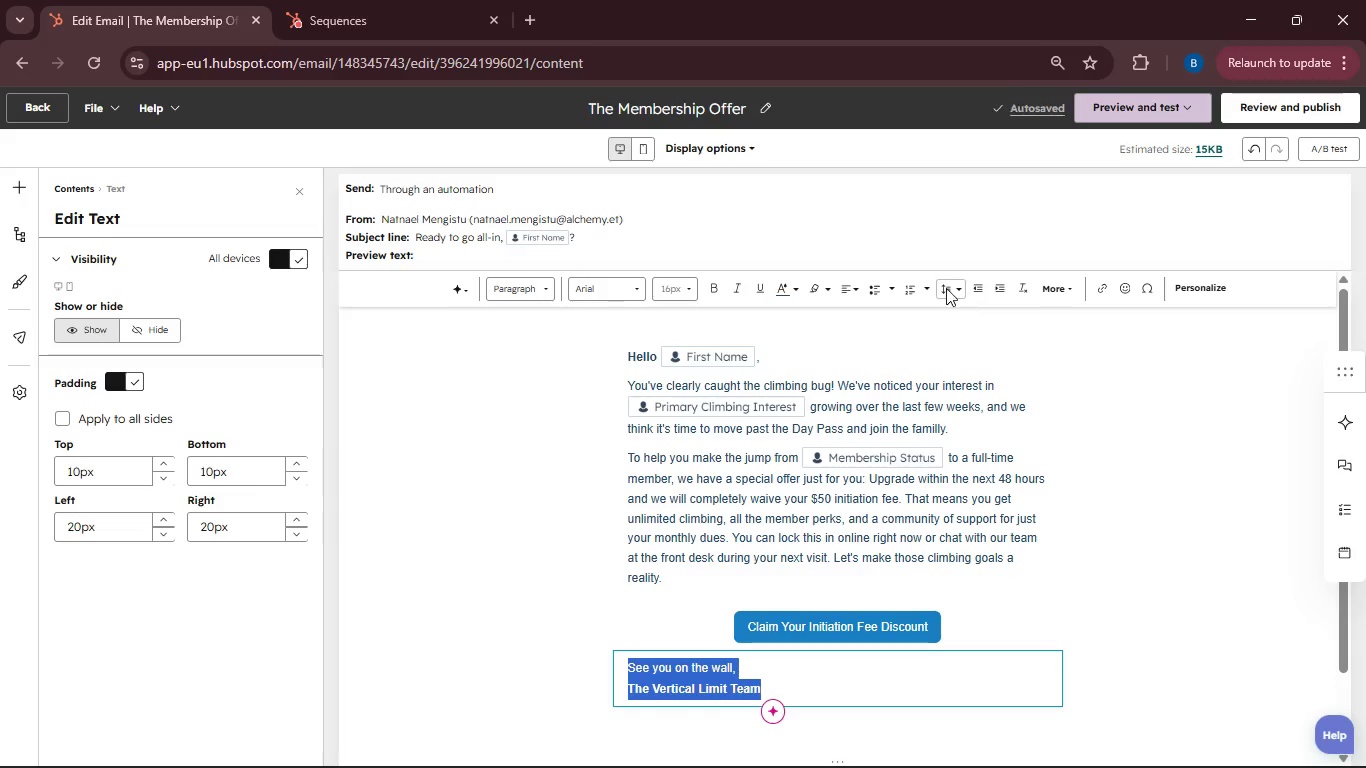 
left_click([946, 288])
 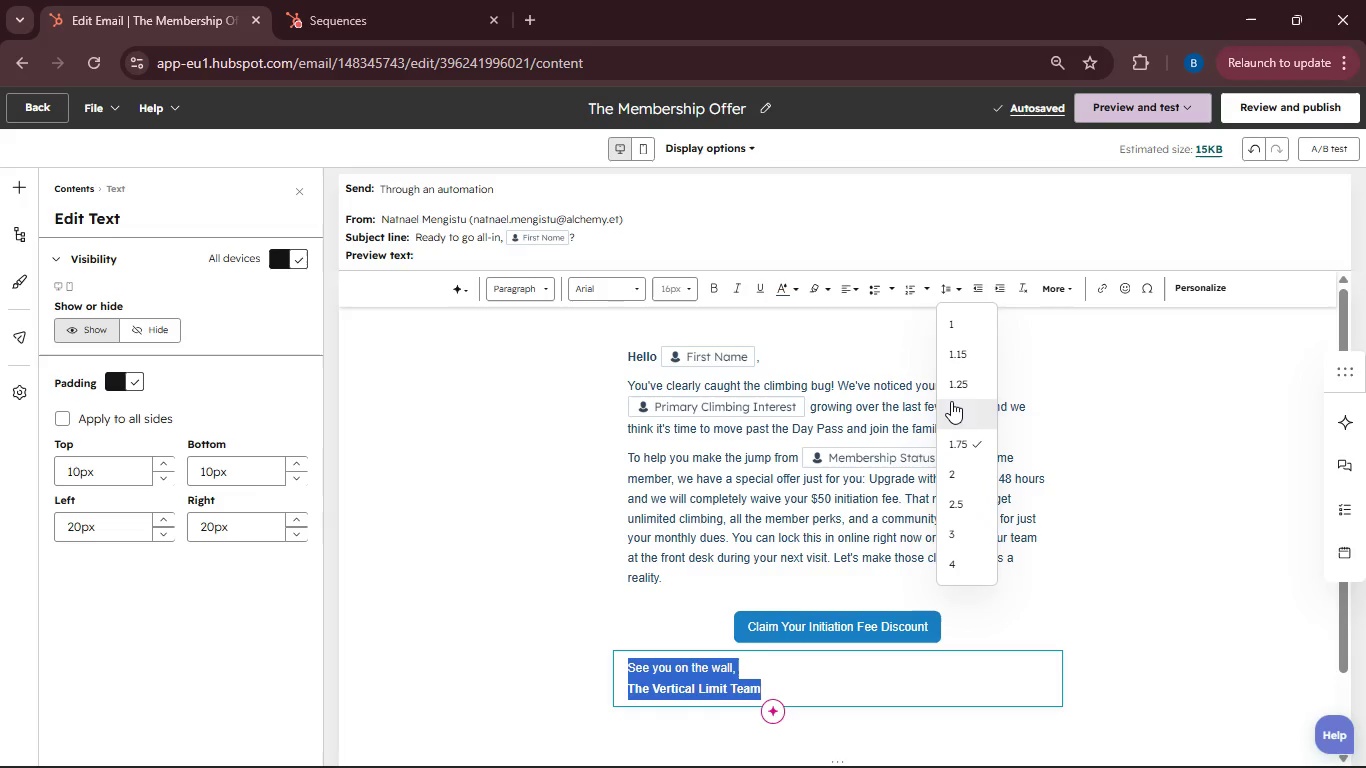 
left_click([951, 412])
 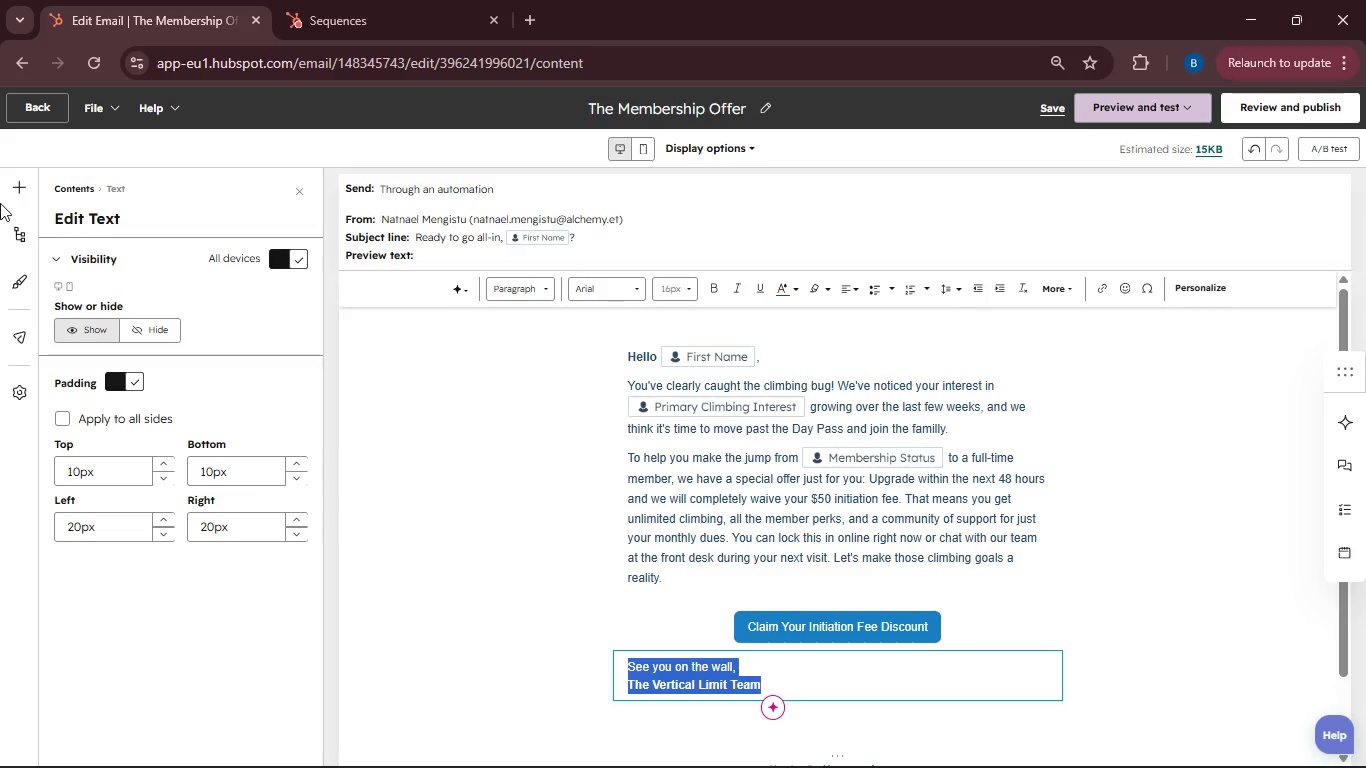 
left_click_drag(start_coordinate=[26, 186], to_coordinate=[31, 186])
 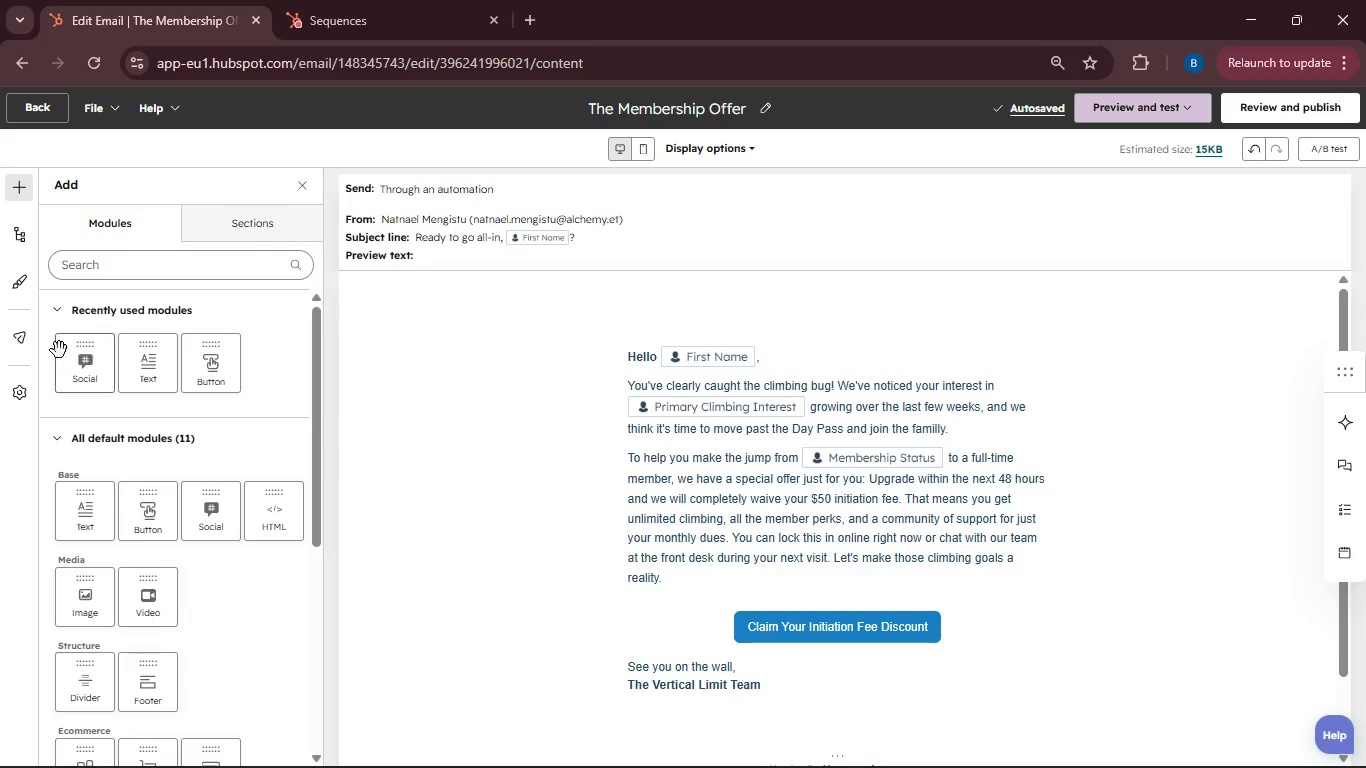 
left_click_drag(start_coordinate=[74, 340], to_coordinate=[793, 687])
 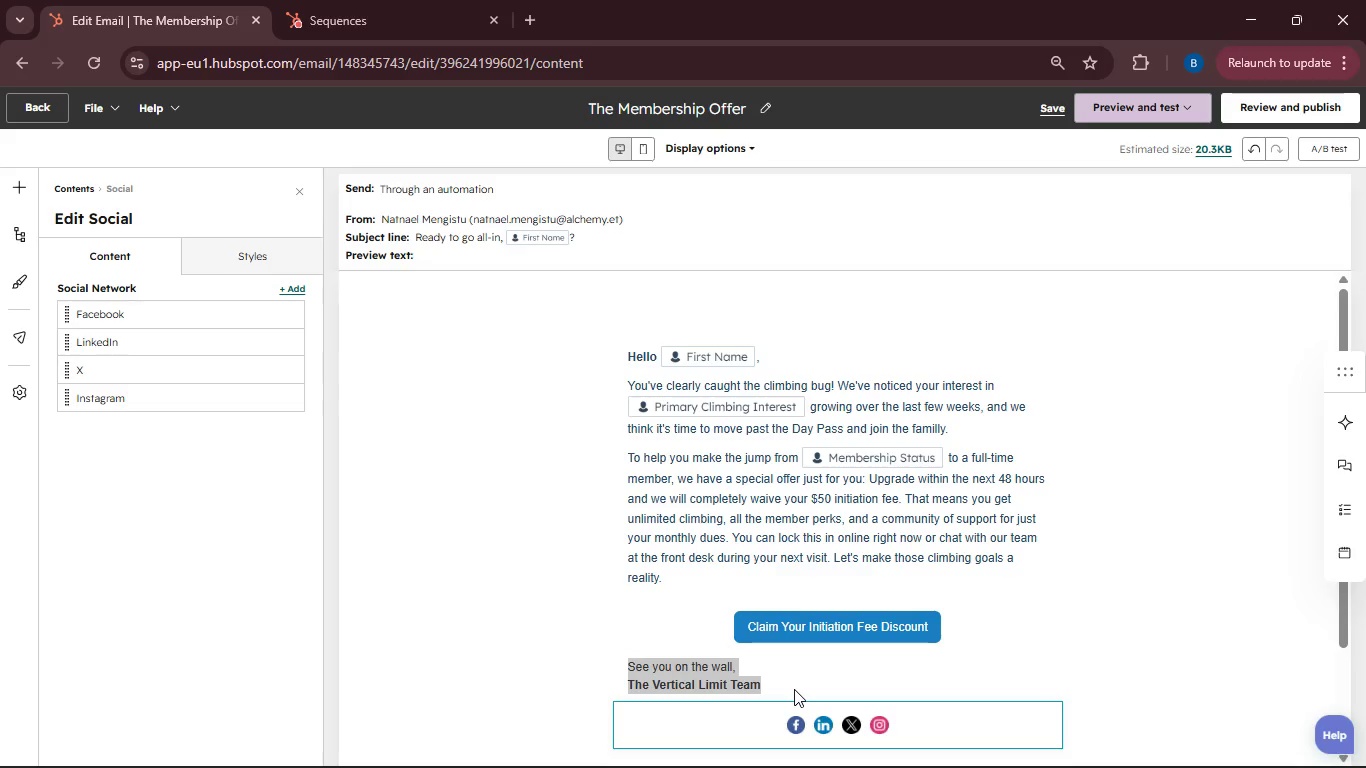 
scroll: coordinate [794, 689], scroll_direction: up, amount: 4.0
 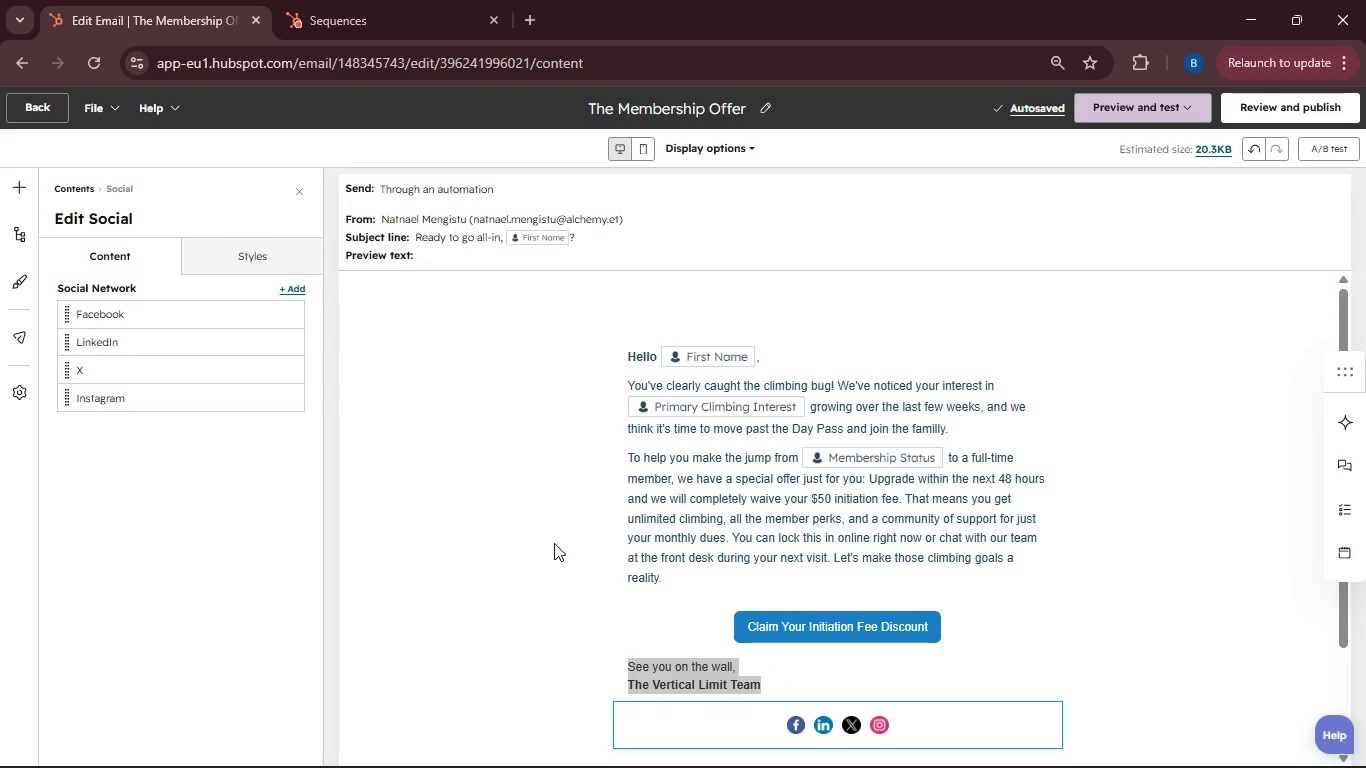 
left_click([554, 543])
 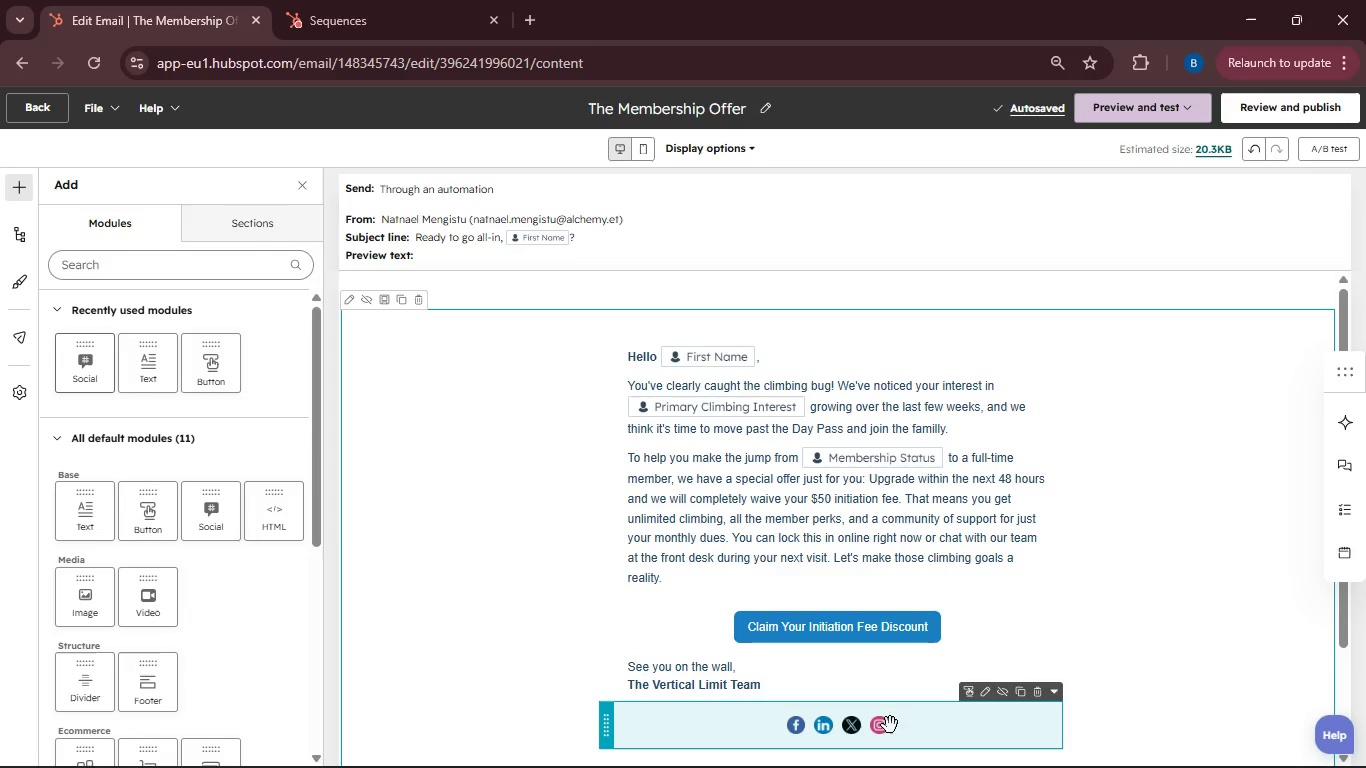 
scroll: coordinate [865, 699], scroll_direction: up, amount: 2.0
 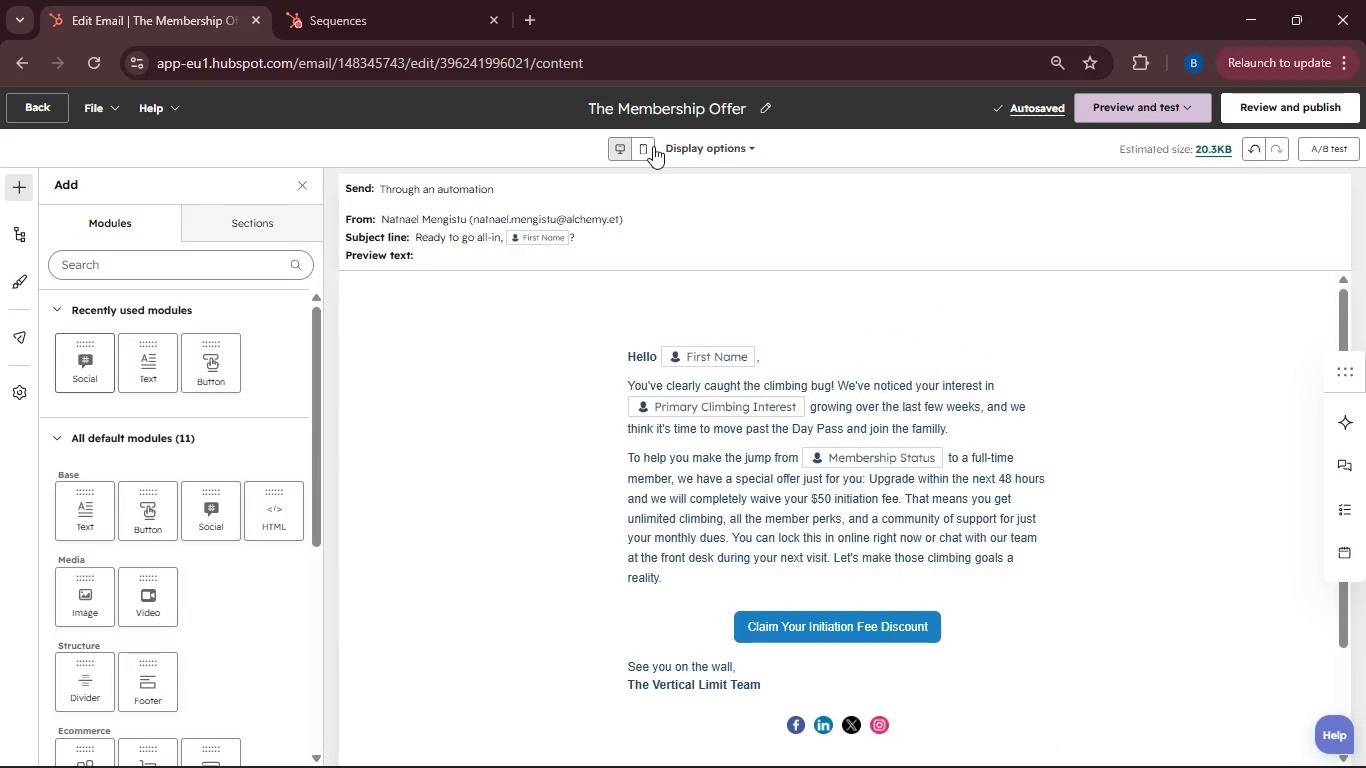 
left_click([653, 146])
 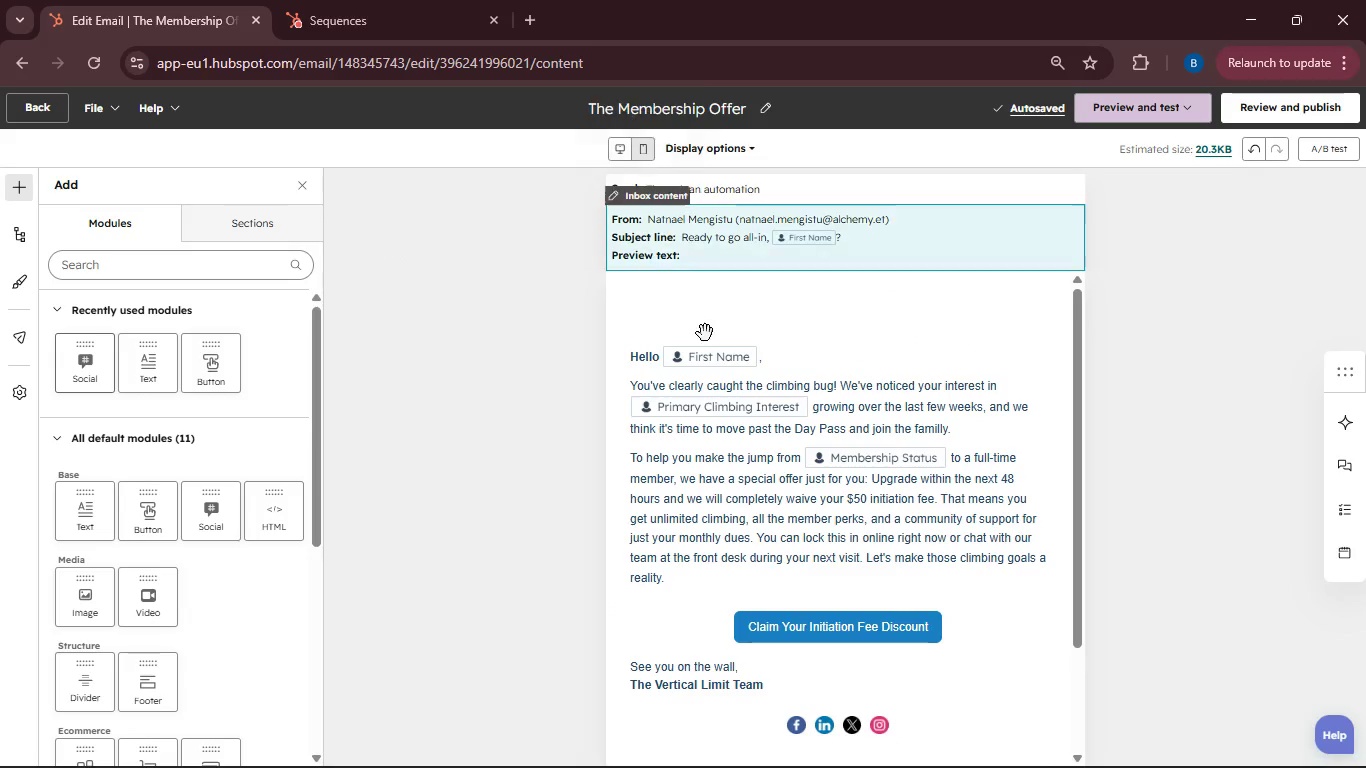 
scroll: coordinate [816, 581], scroll_direction: down, amount: 6.0
 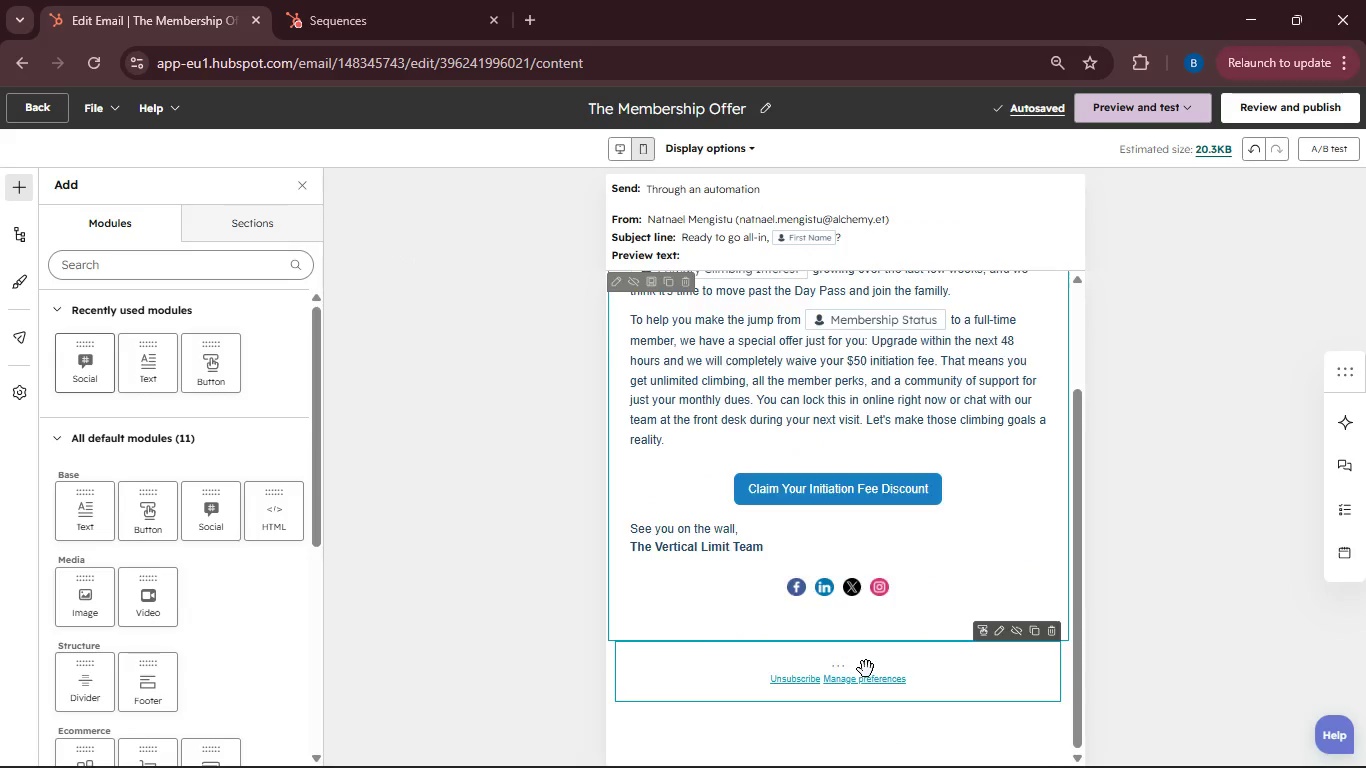 
scroll: coordinate [866, 670], scroll_direction: up, amount: 6.0
 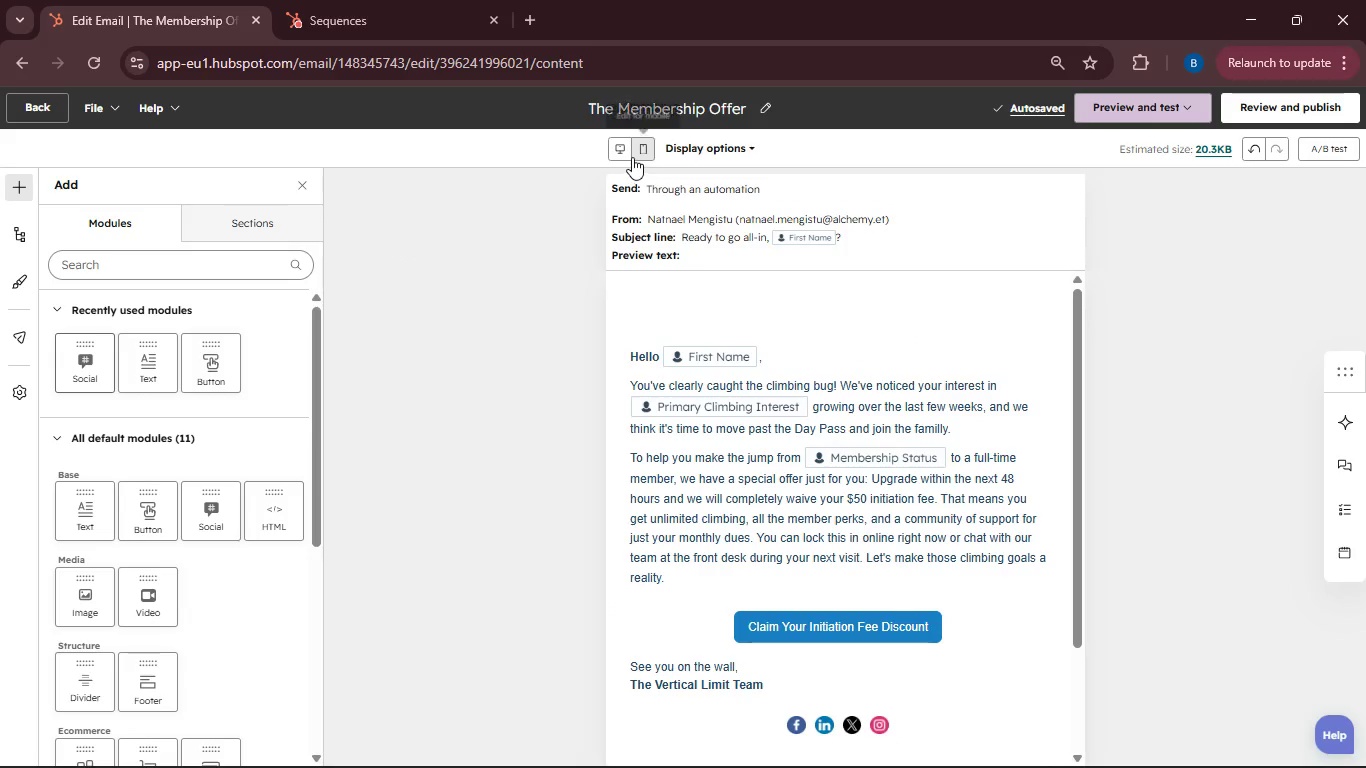 
left_click([625, 154])
 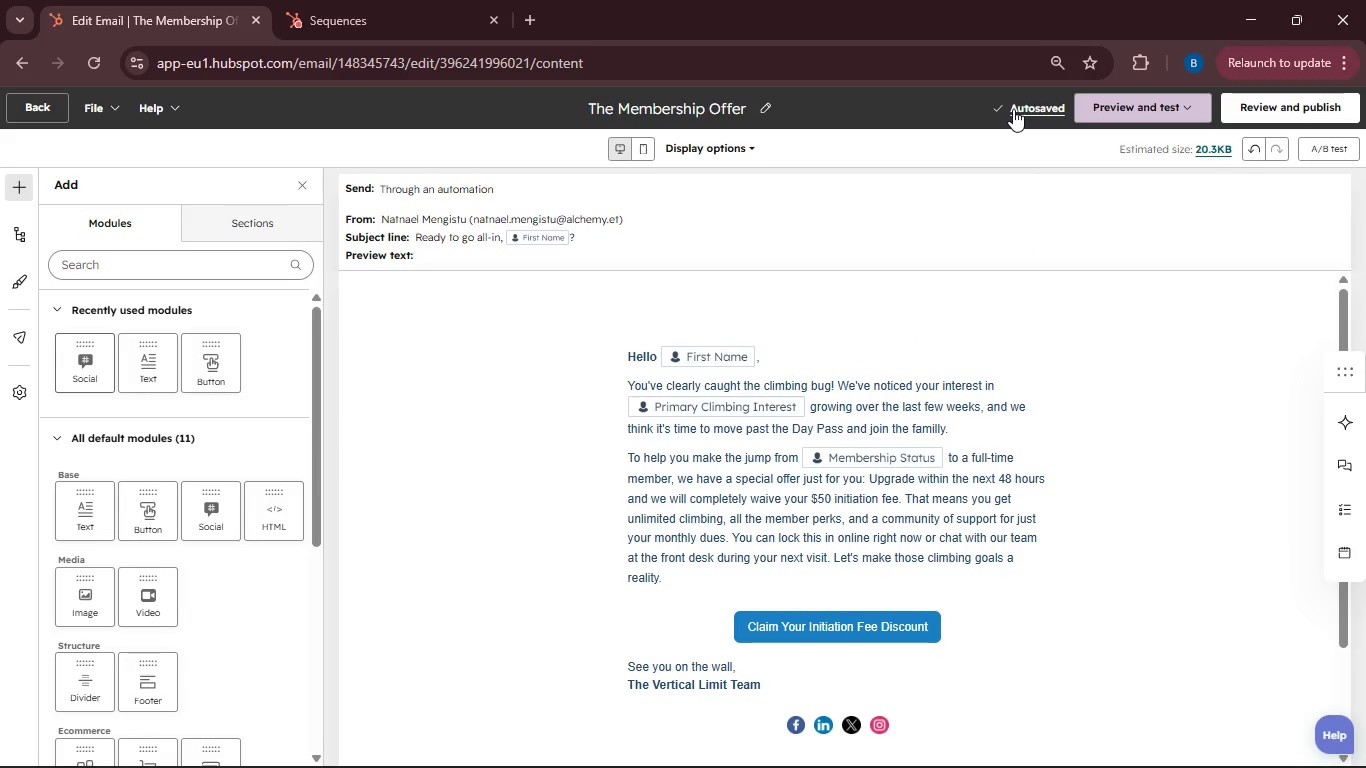 
left_click([1013, 109])
 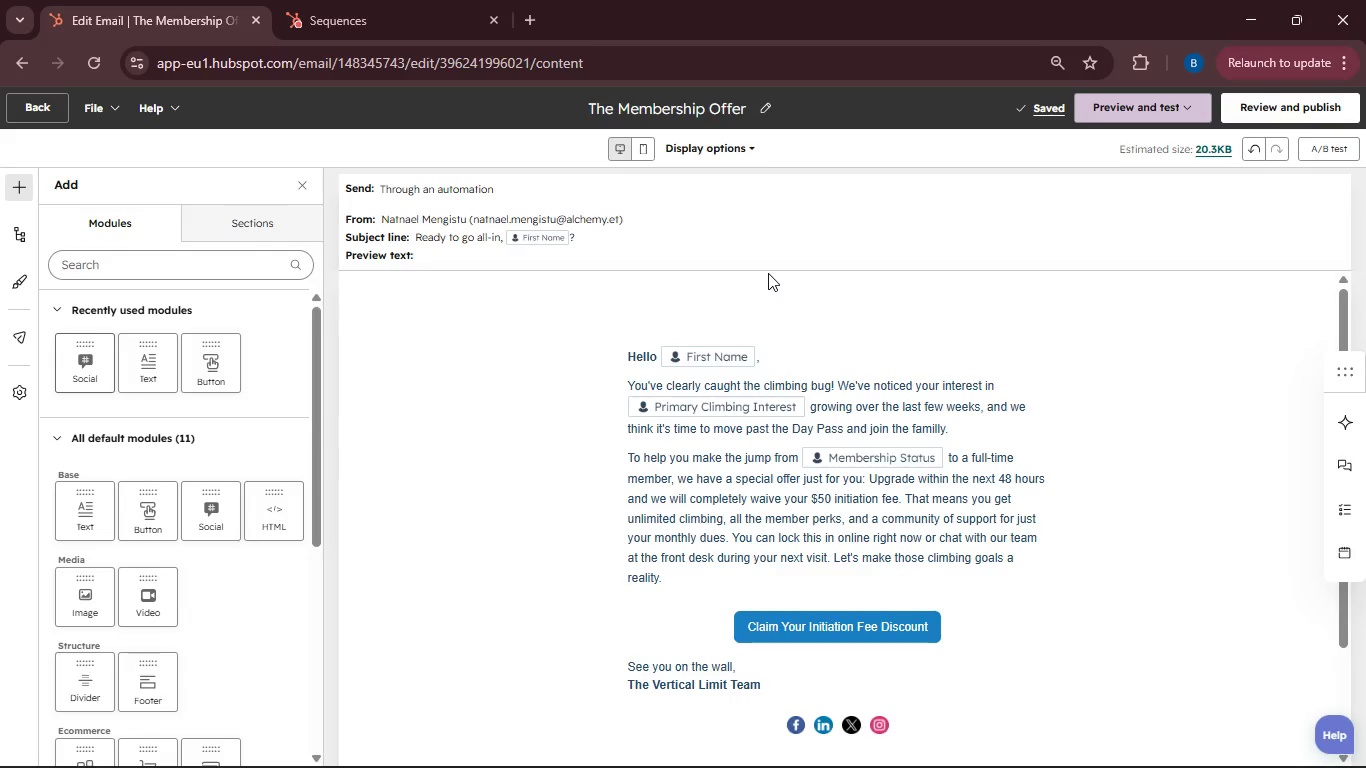 
wait(9.22)
 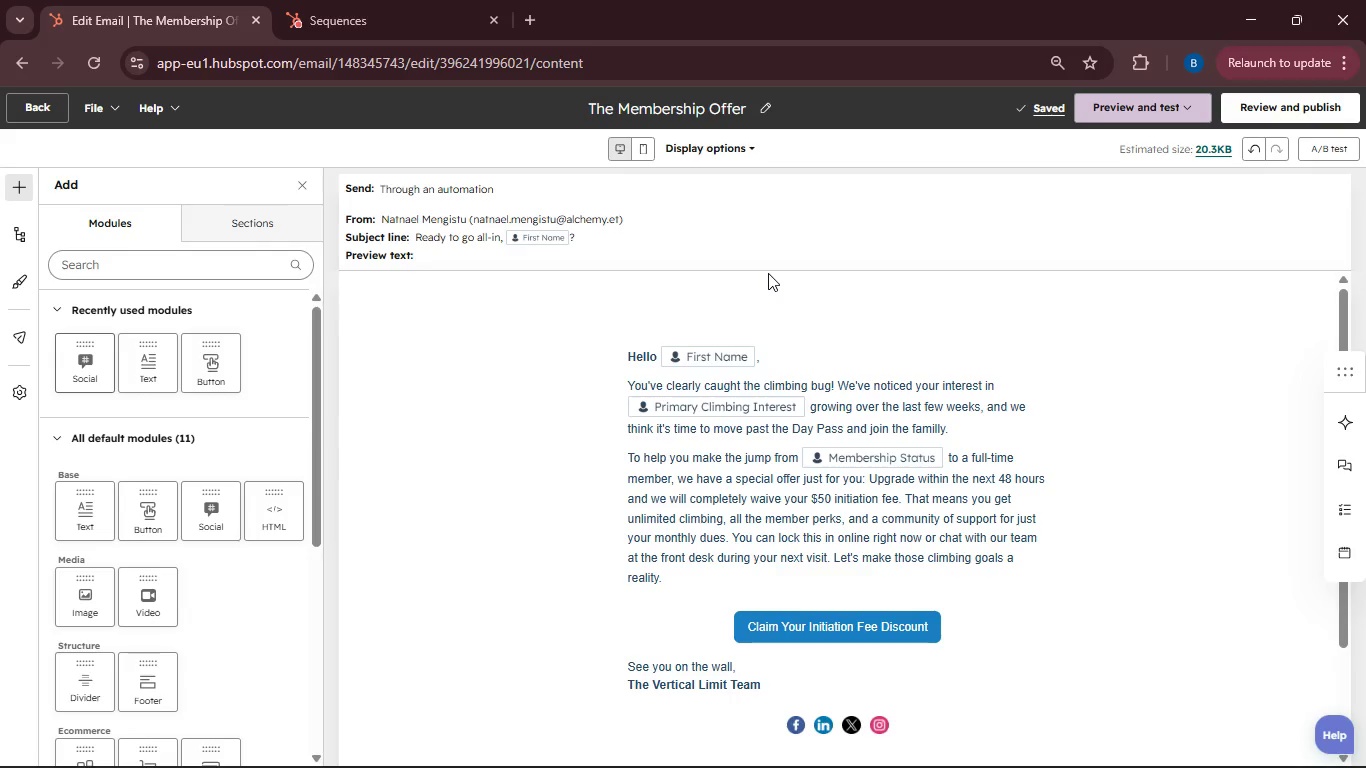 
left_click([306, 186])
 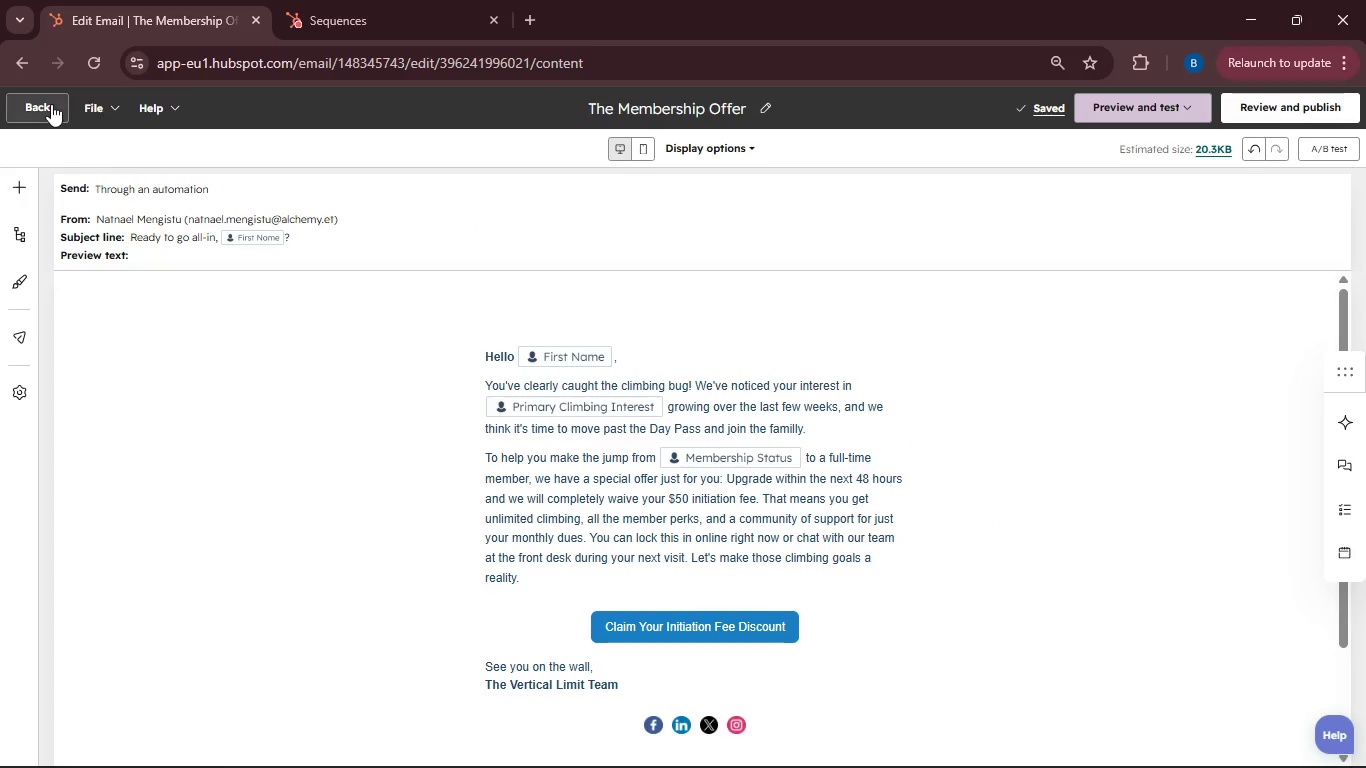 
left_click([51, 104])
 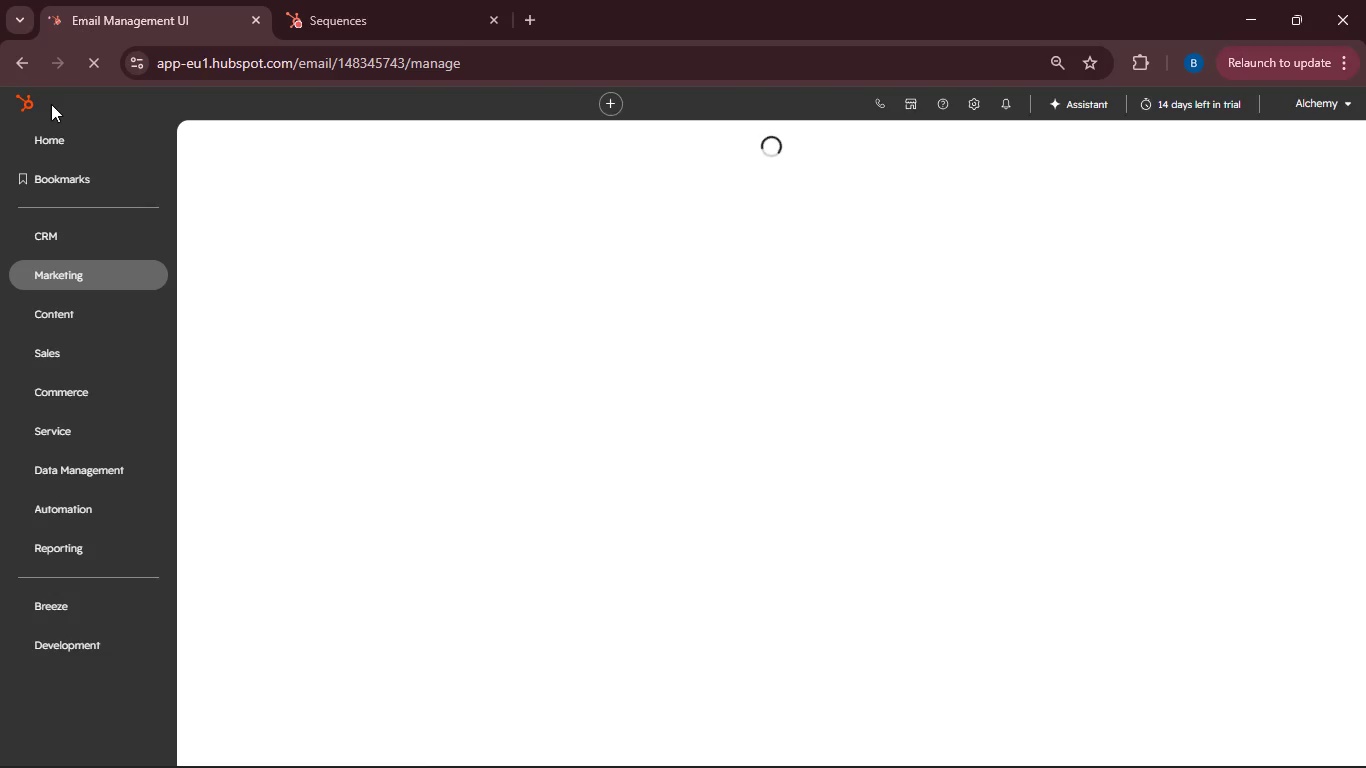 
wait(9.81)
 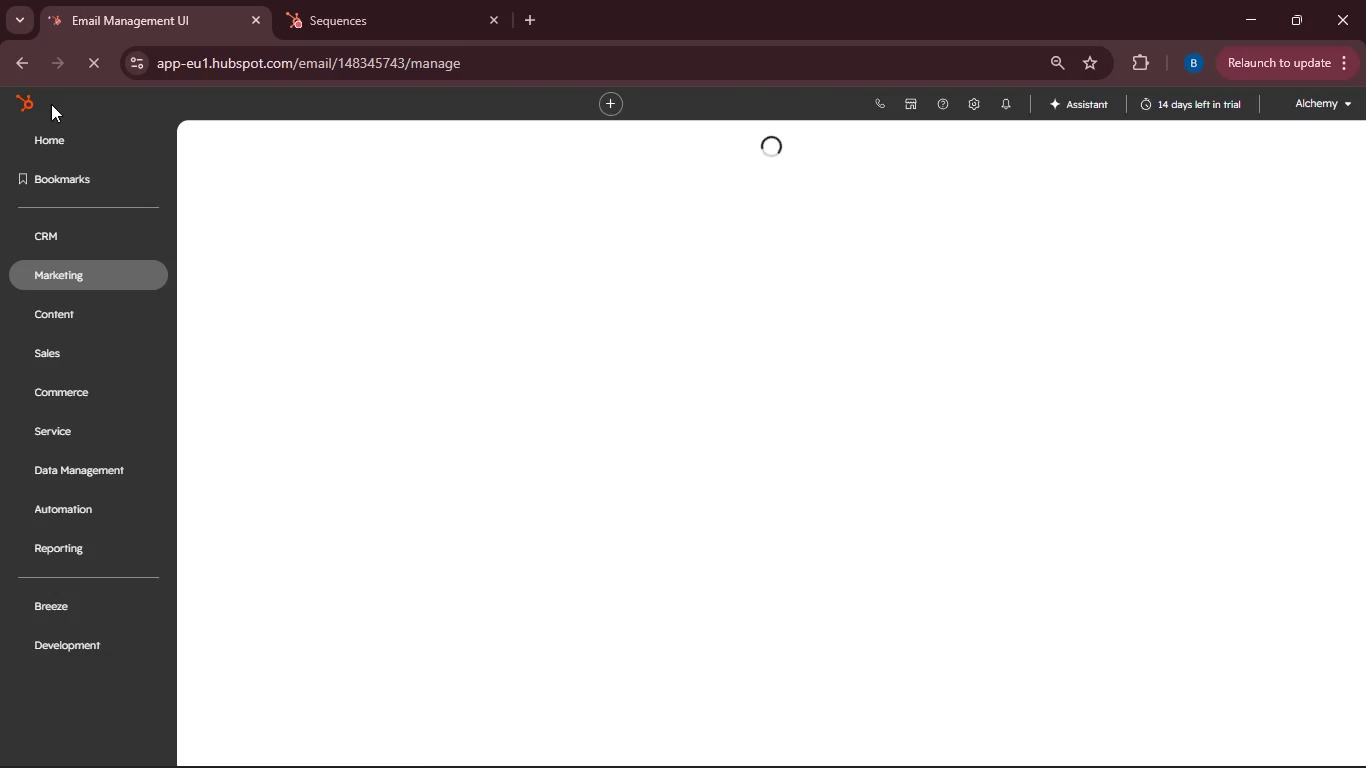 
left_click([61, 509])
 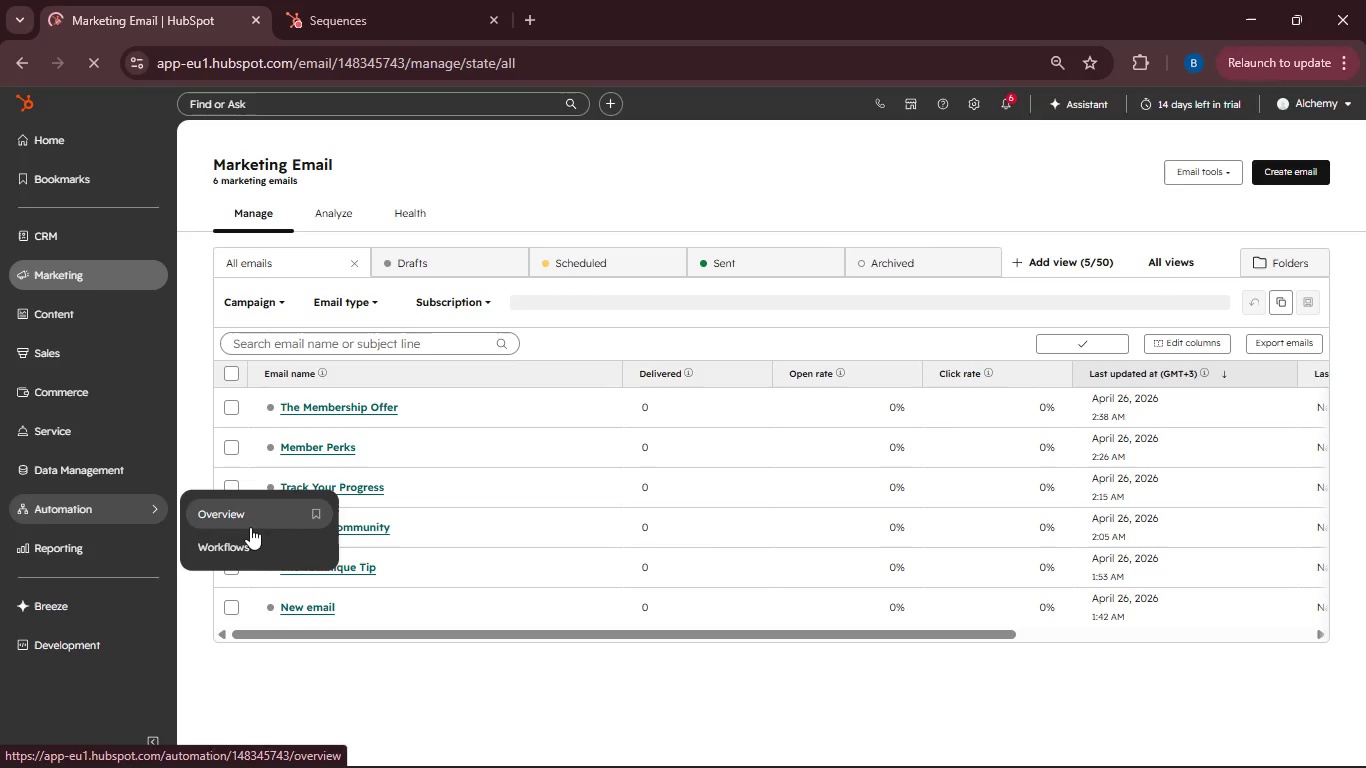 
left_click([216, 538])
 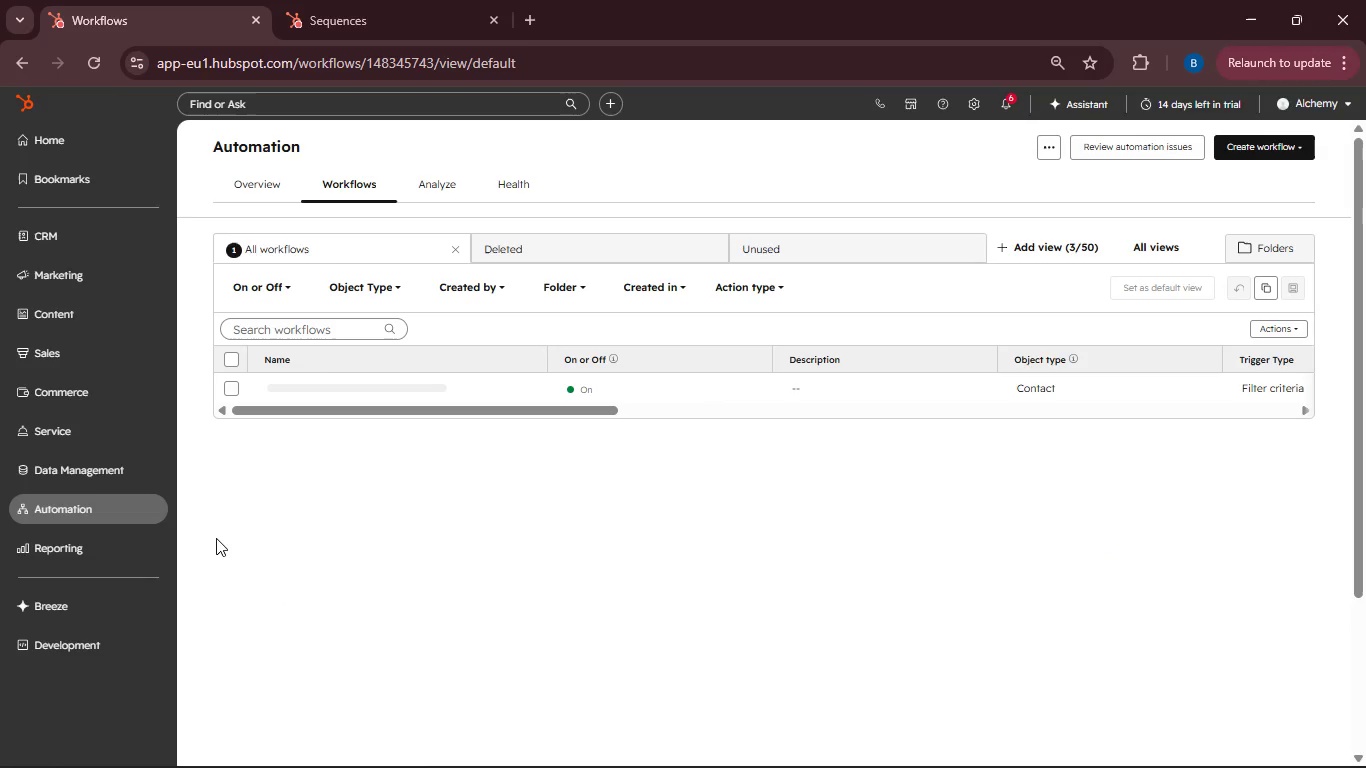 
wait(14.59)
 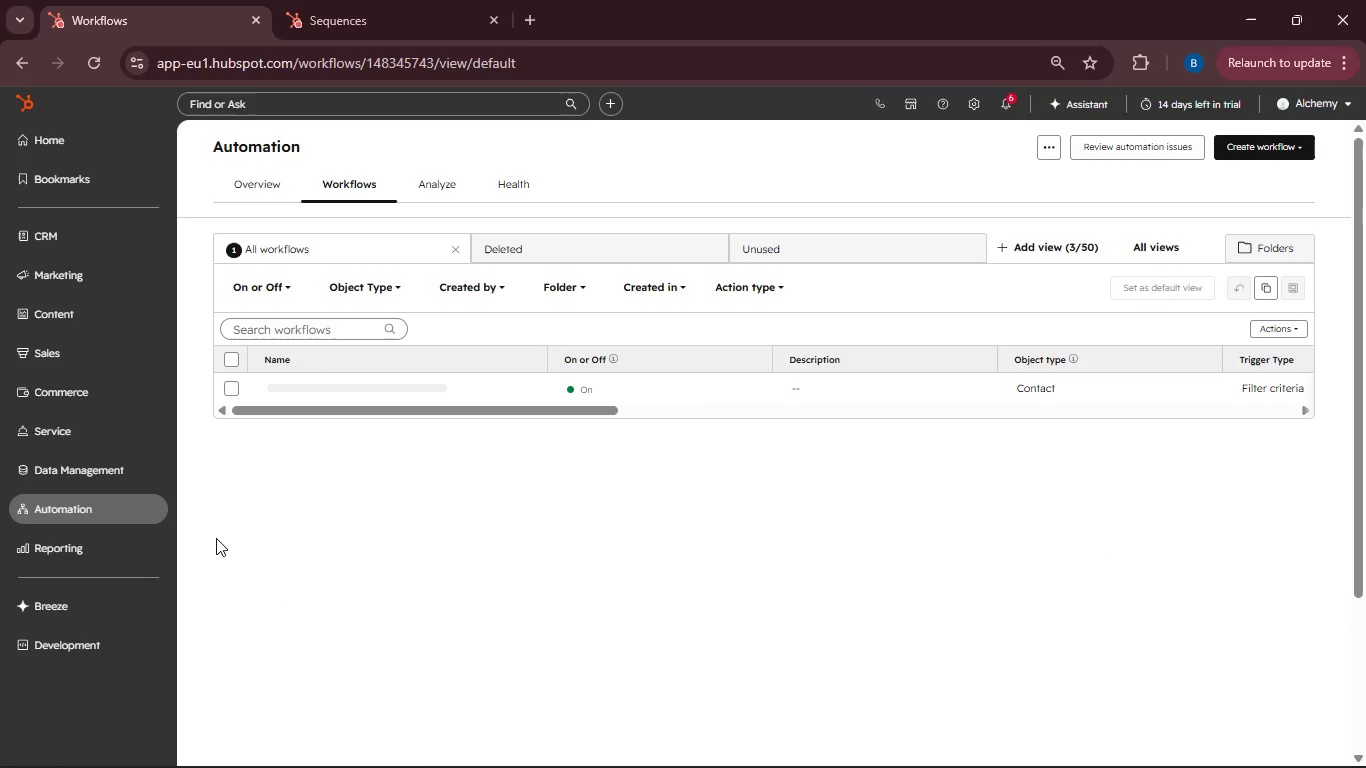 
left_click([1235, 153])
 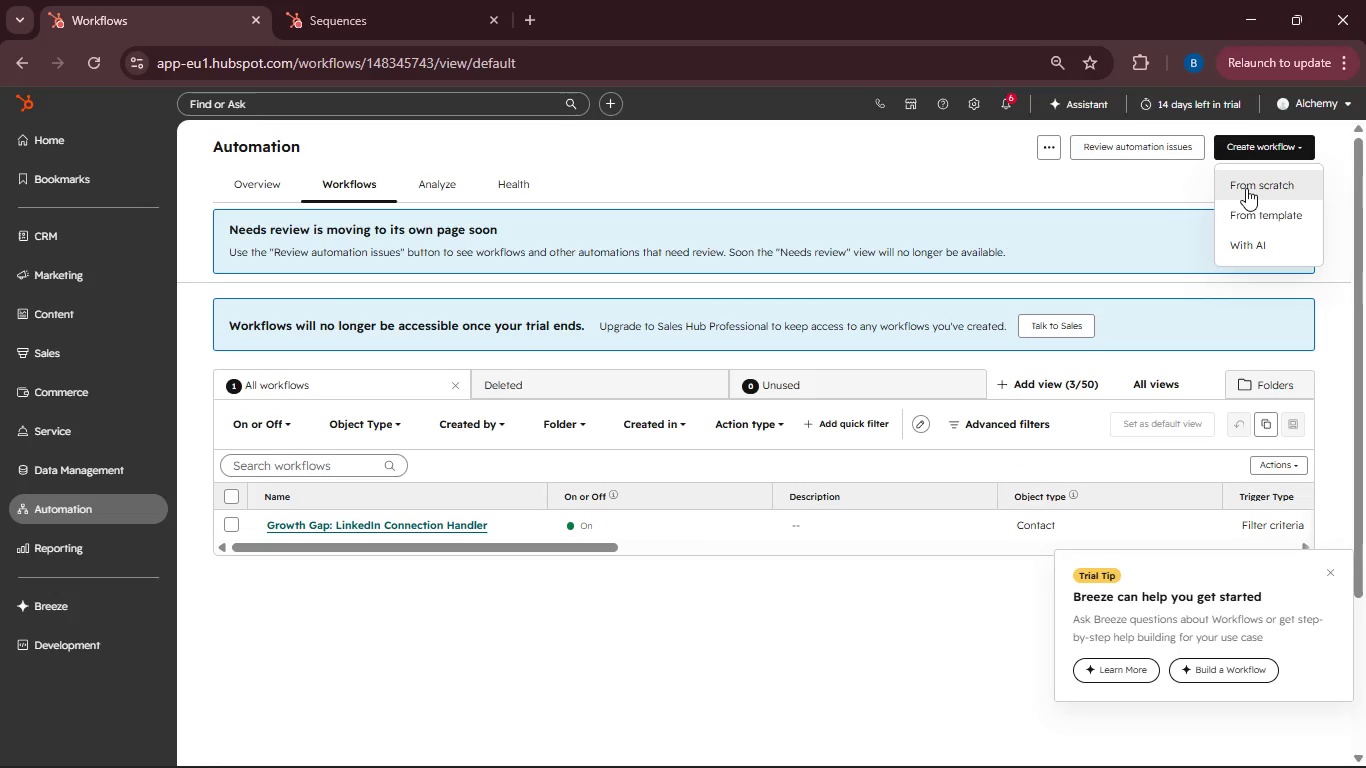 
left_click([1246, 188])
 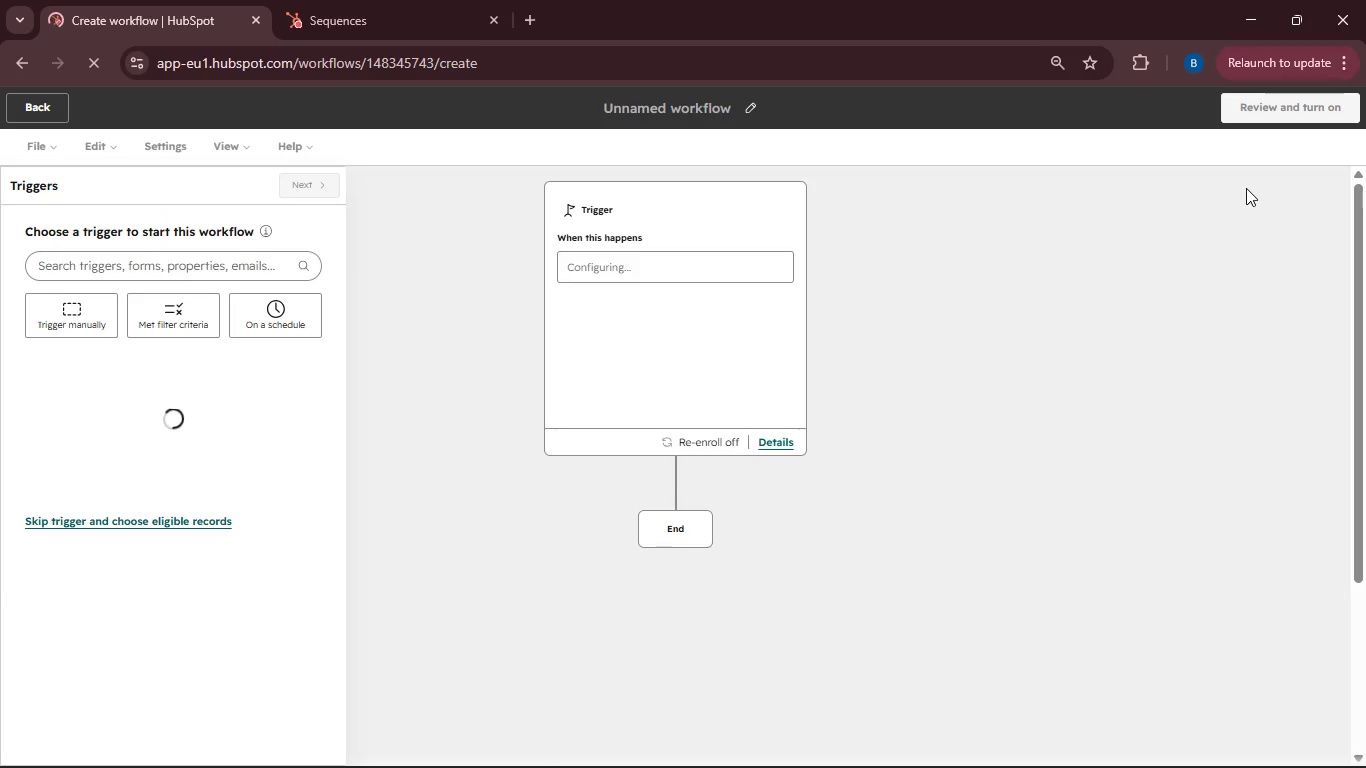 
wait(8.52)
 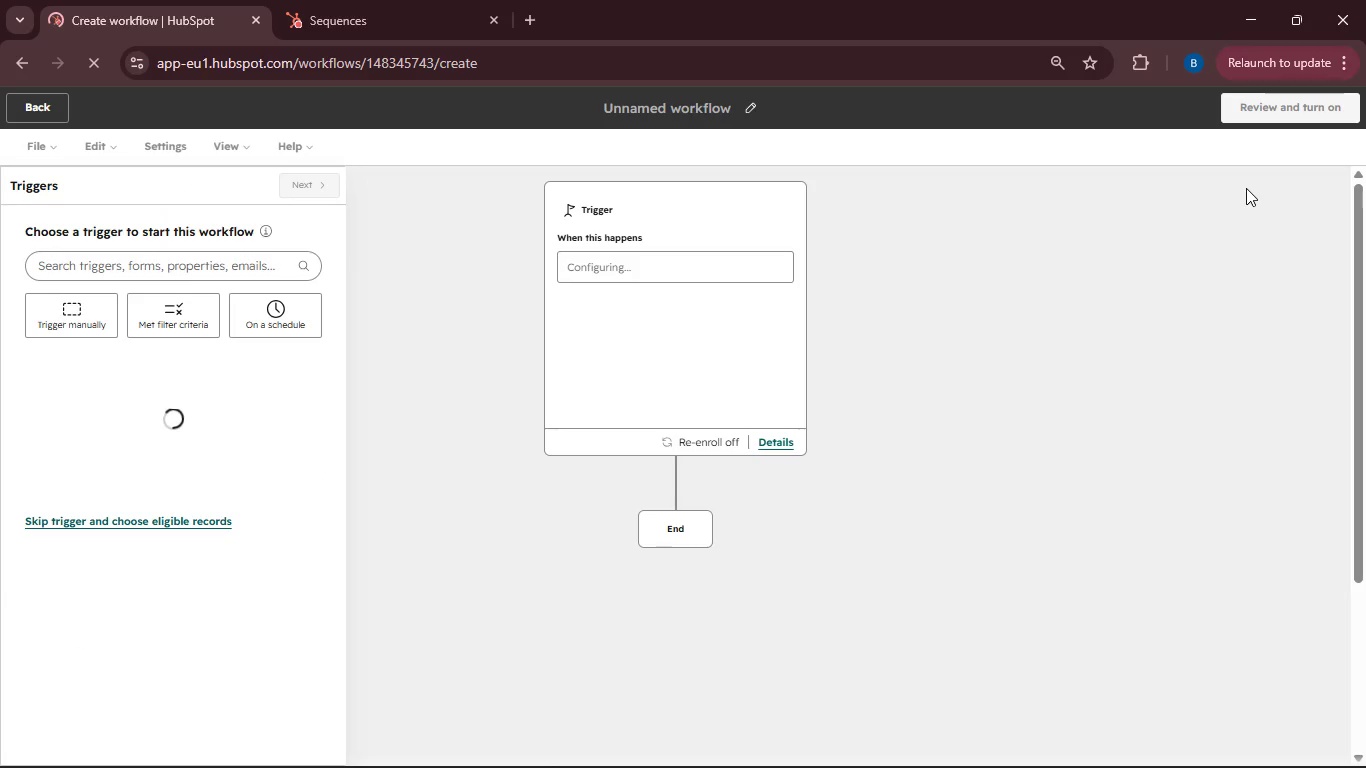 
left_click([701, 115])
 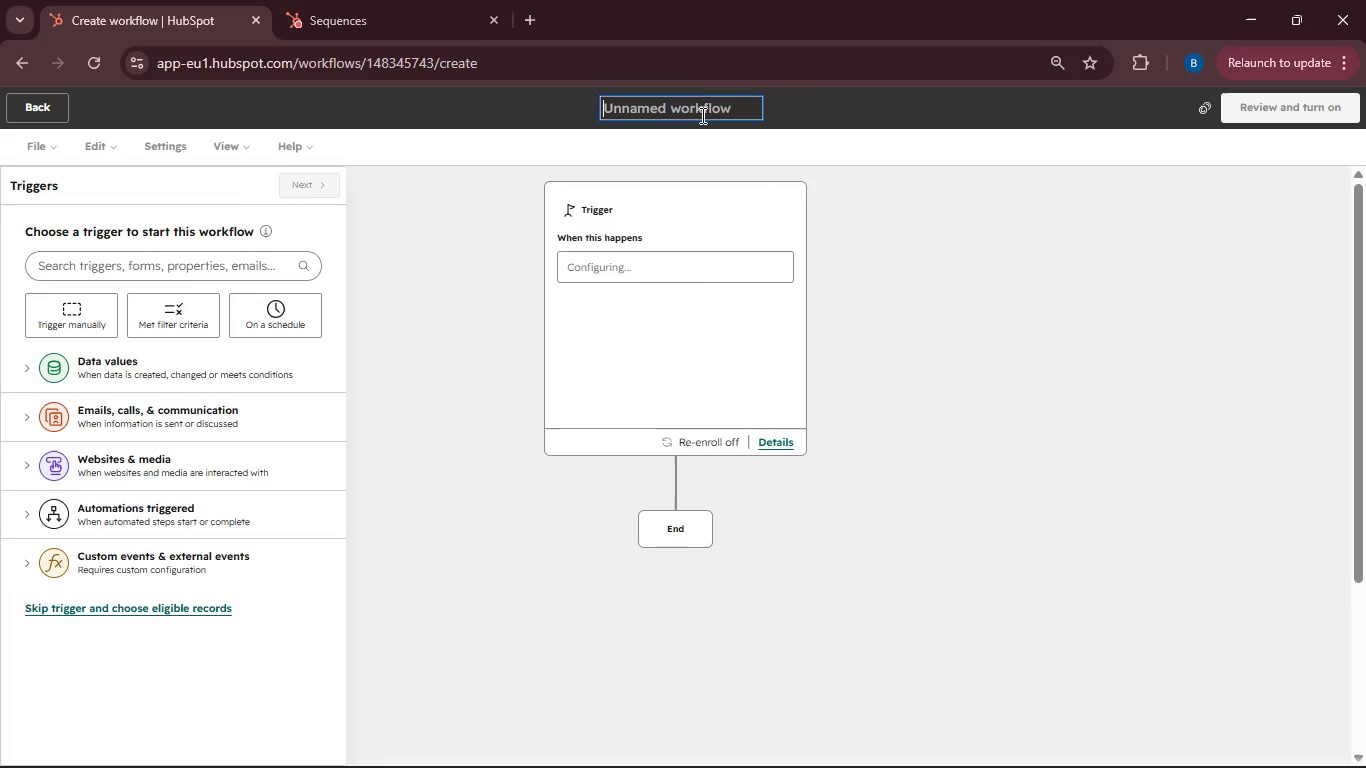 
type(Climber to Member Nurture )
 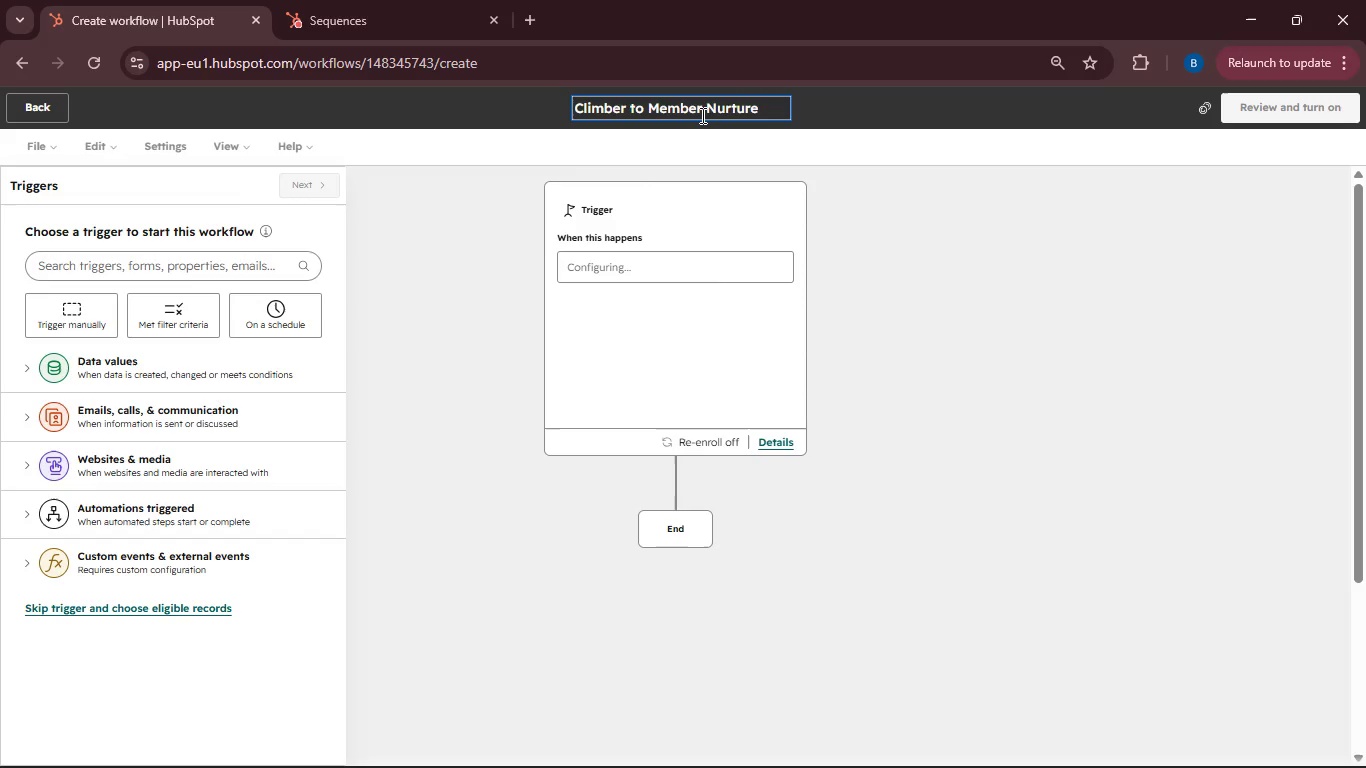 
type(and Pr)
key(Backspace)
key(Backspace)
key(Backspace)
key(Backspace)
key(Backspace)
key(Backspace)
 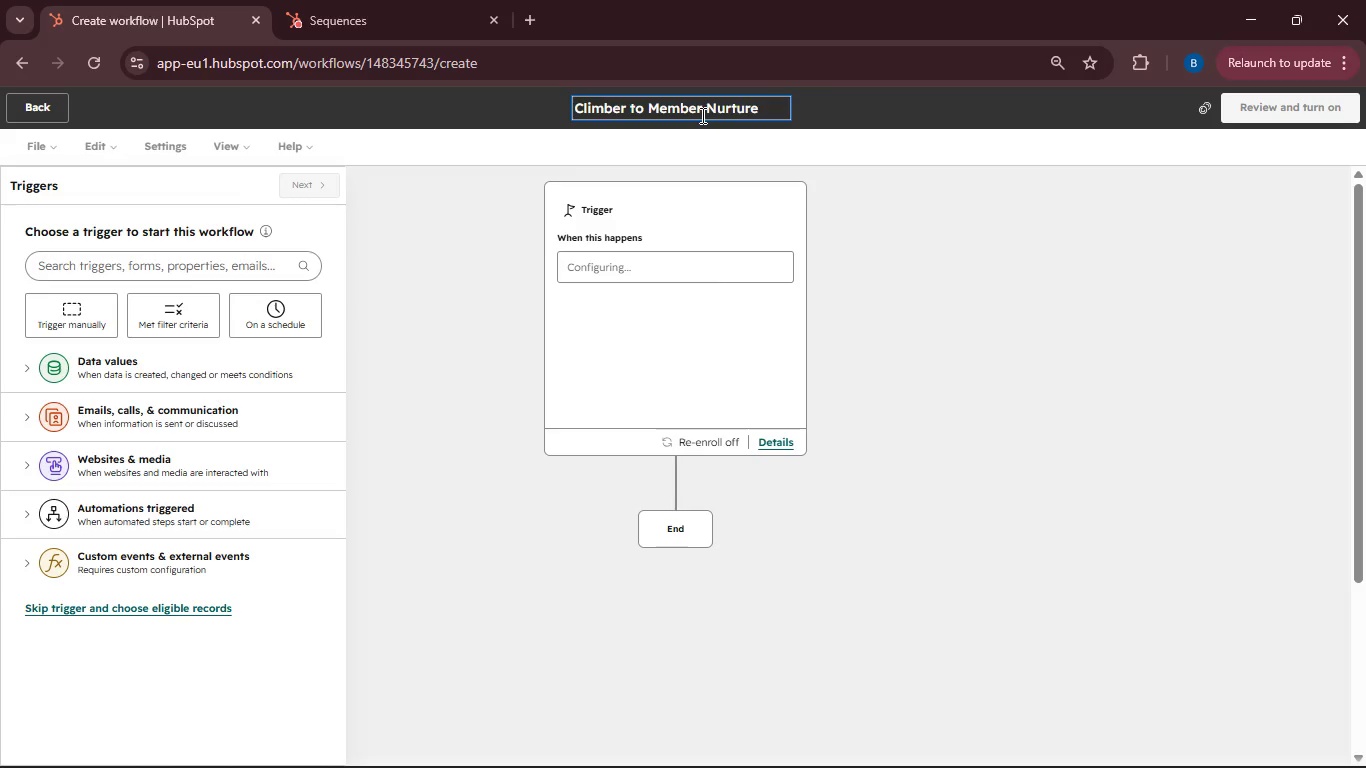 
left_click([189, 305])
 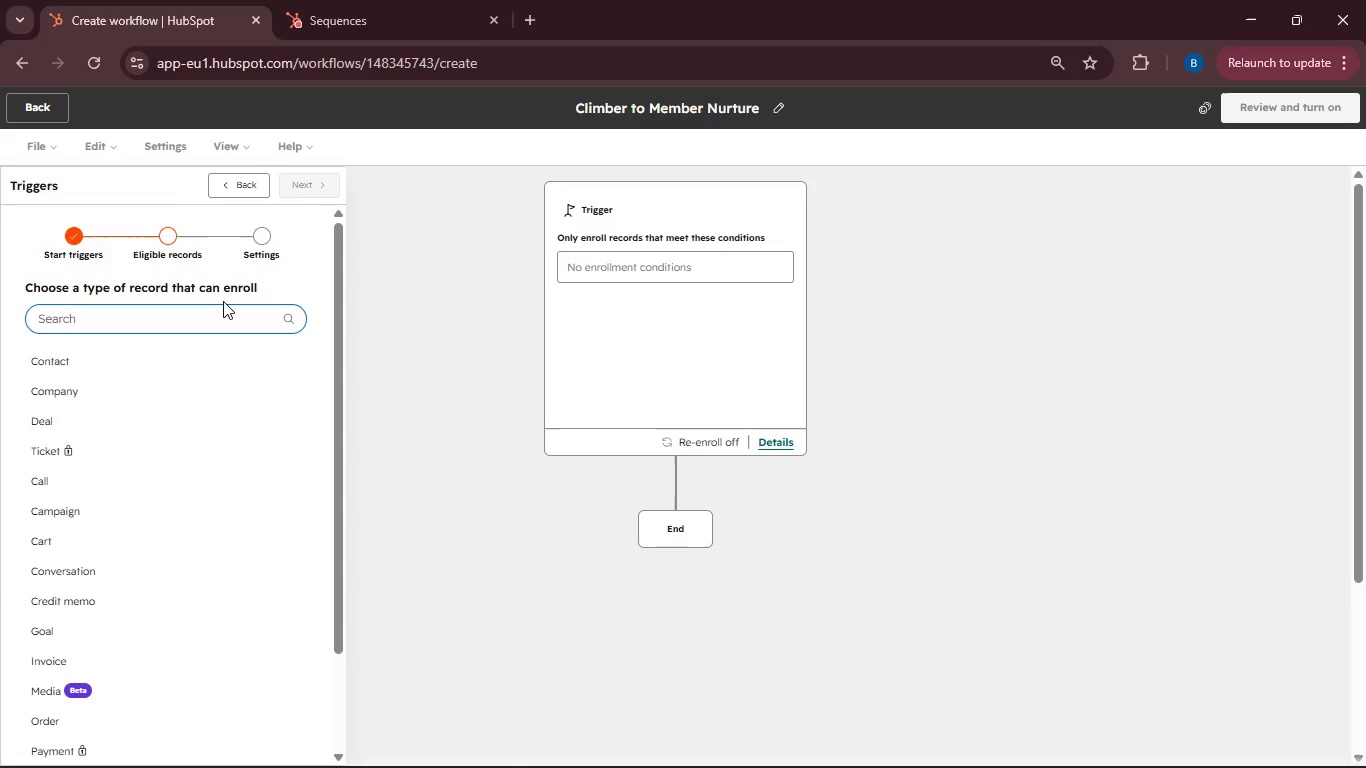 
wait(6.84)
 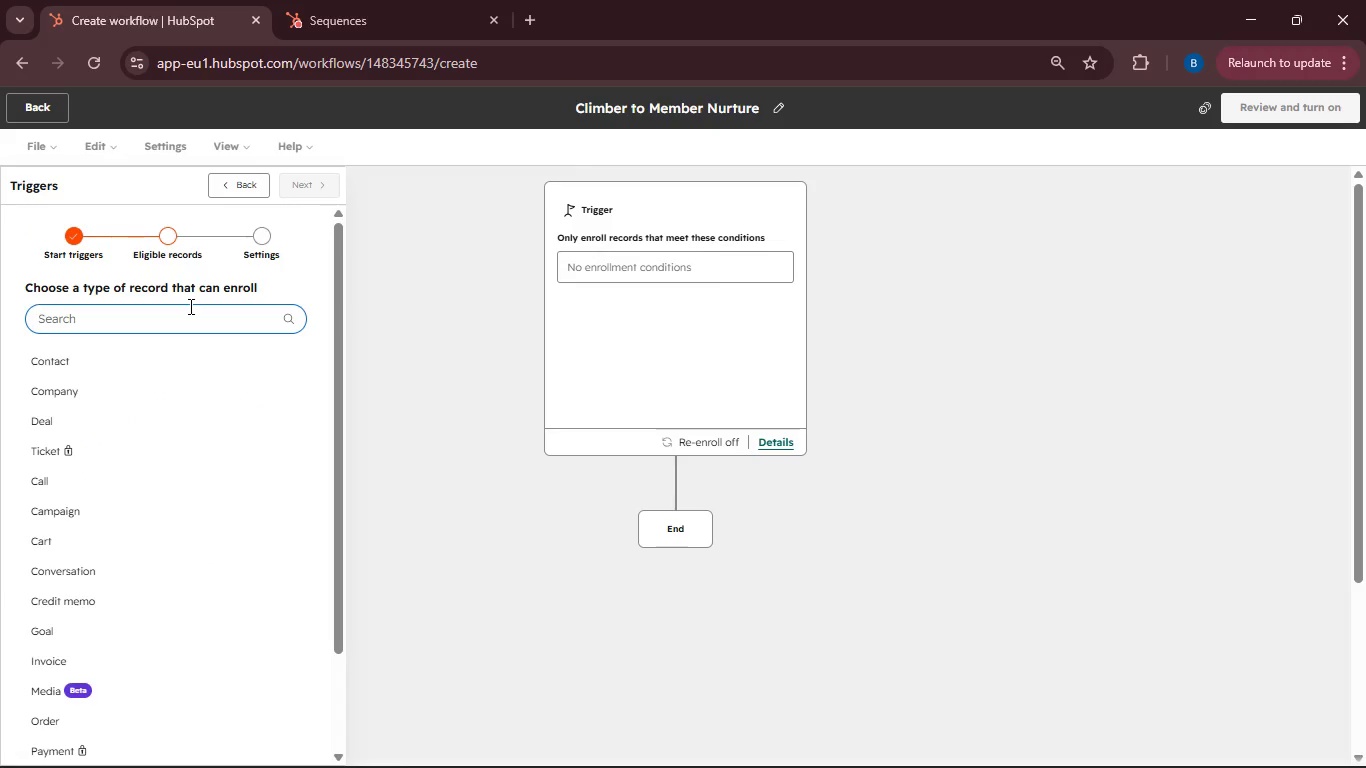 
left_click([141, 361])
 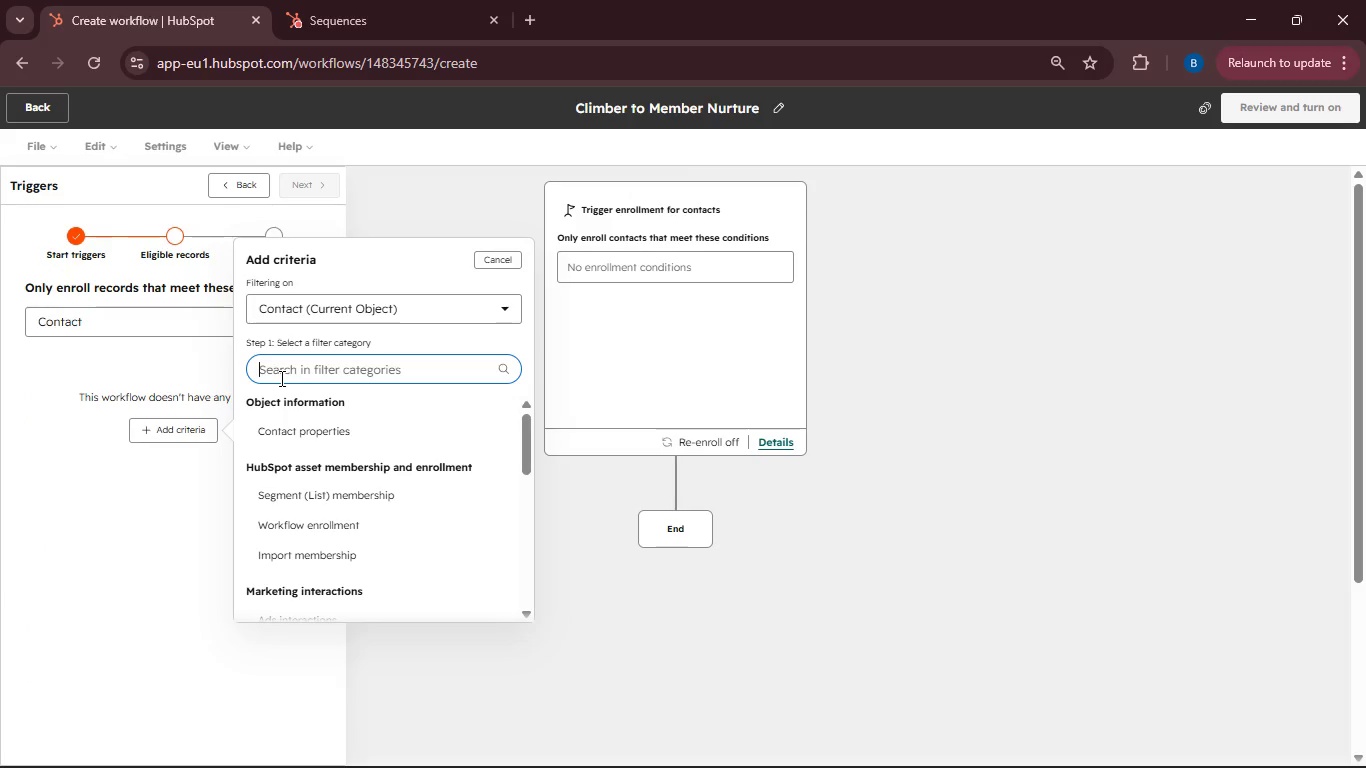 
left_click([280, 378])
 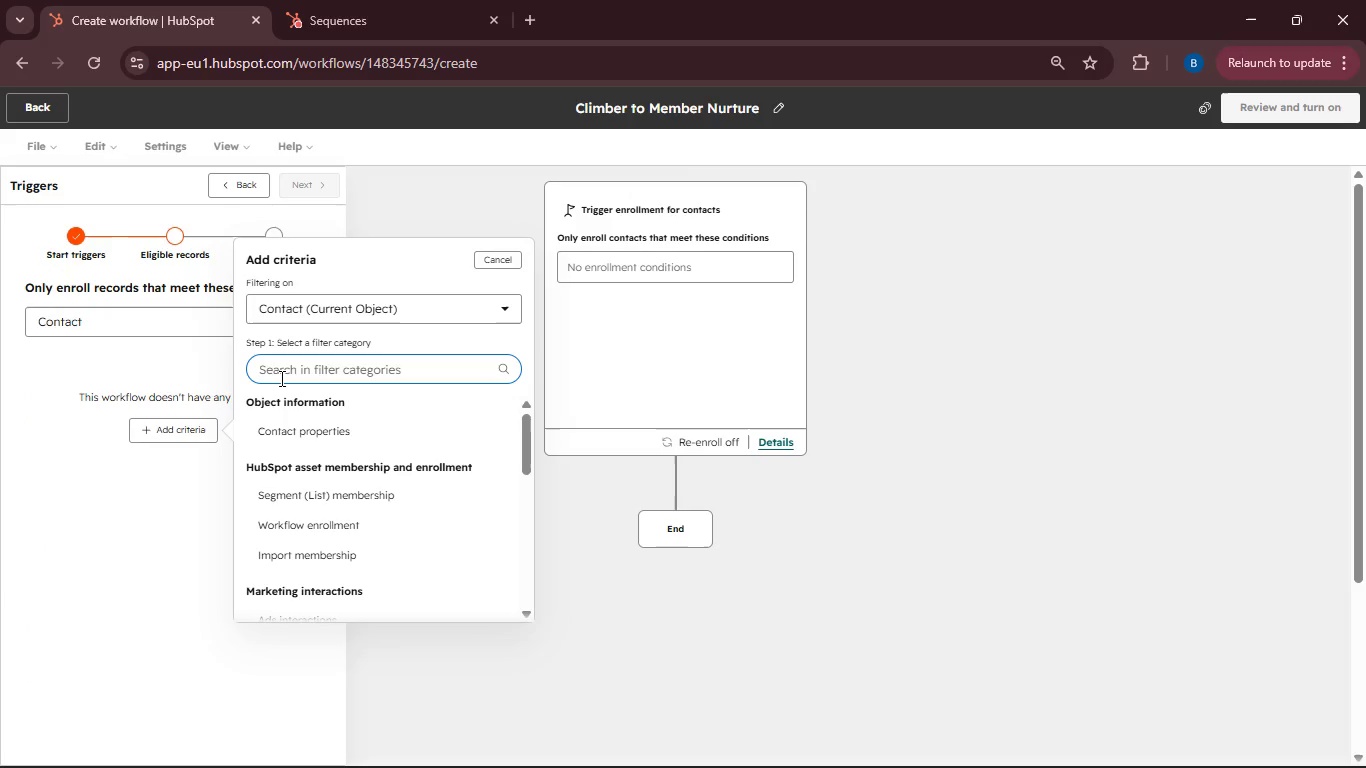 
type(List Membership)
 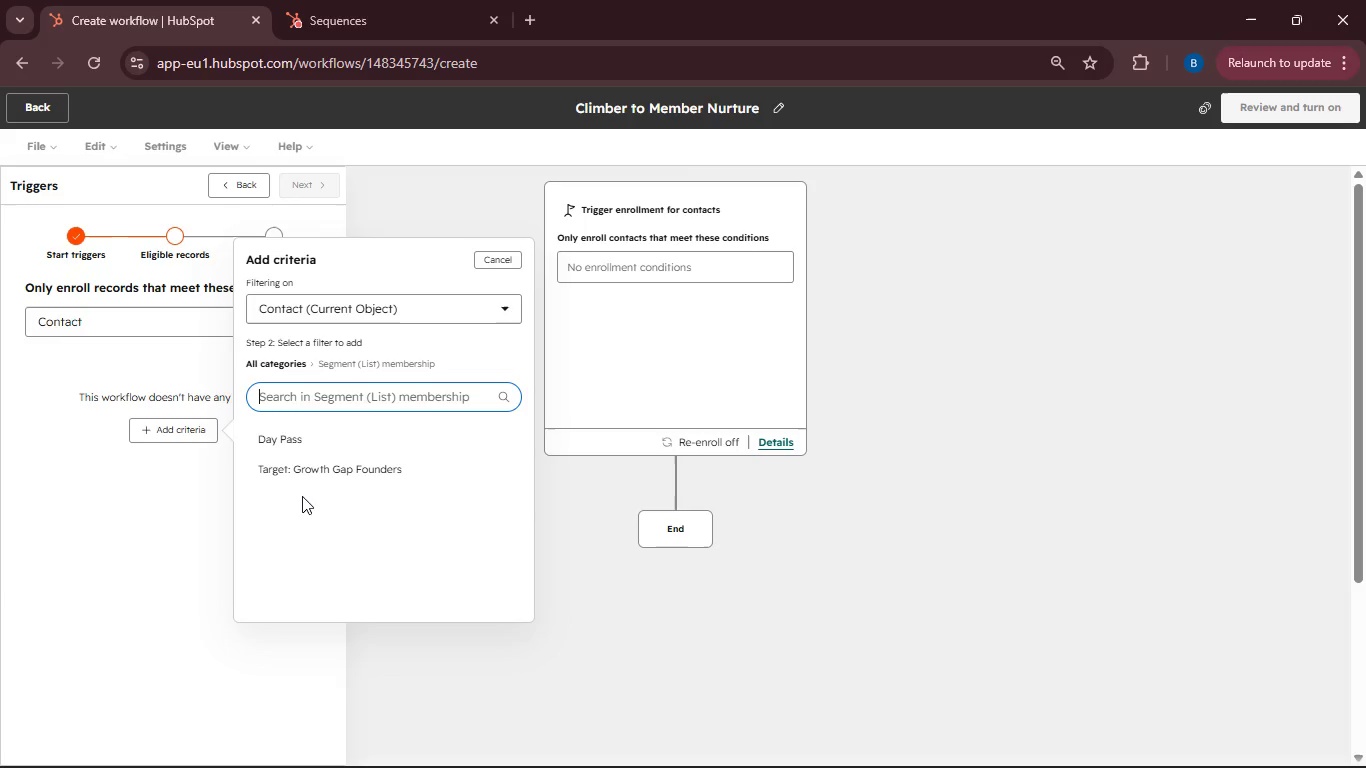 
left_click([288, 436])
 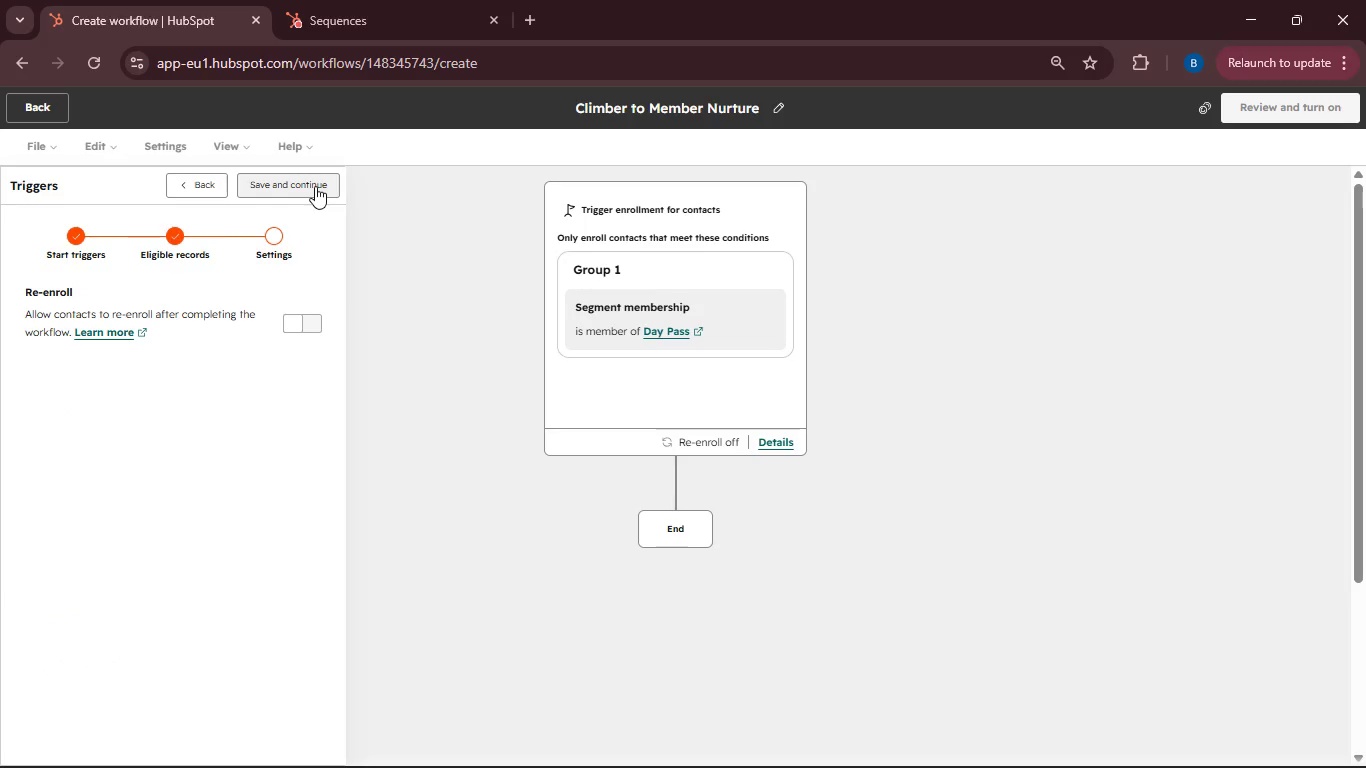 
wait(6.0)
 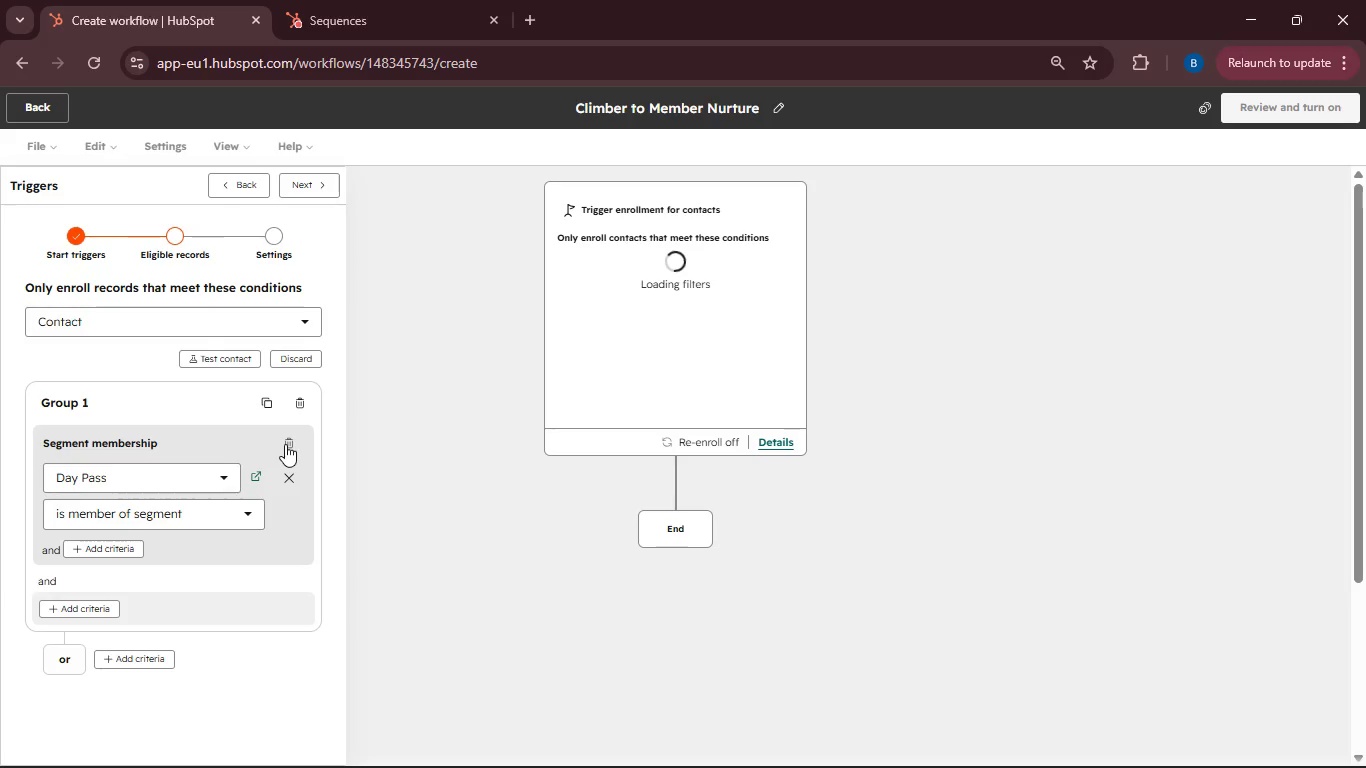 
left_click([315, 186])
 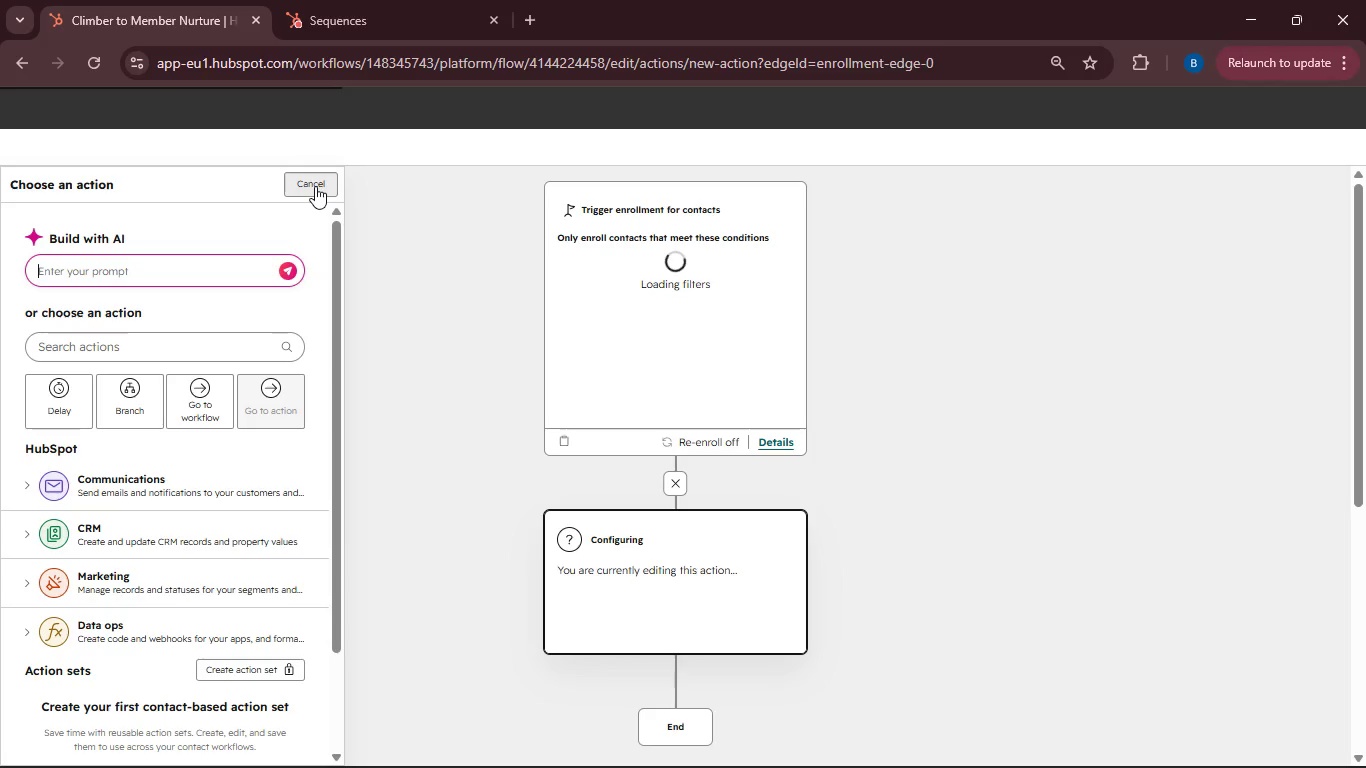 
wait(8.66)
 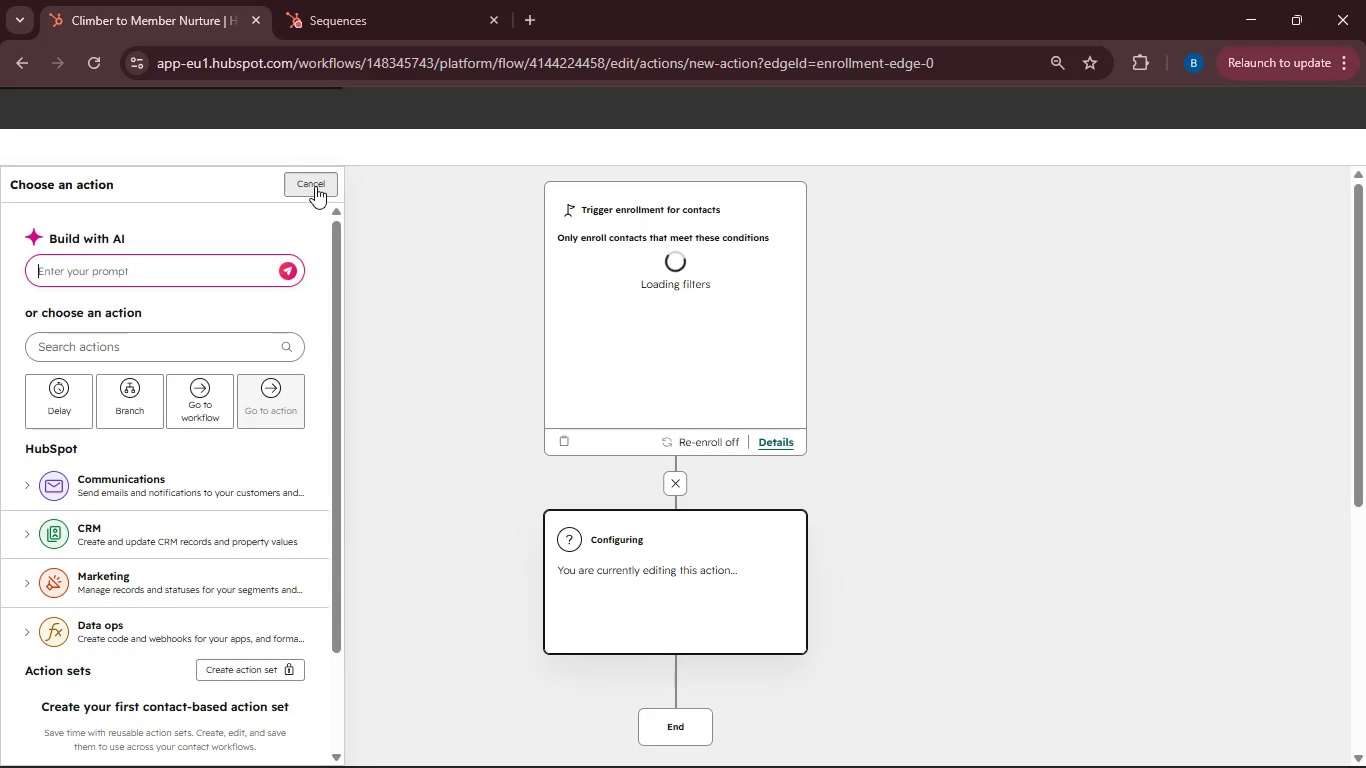 
left_click([119, 145])
 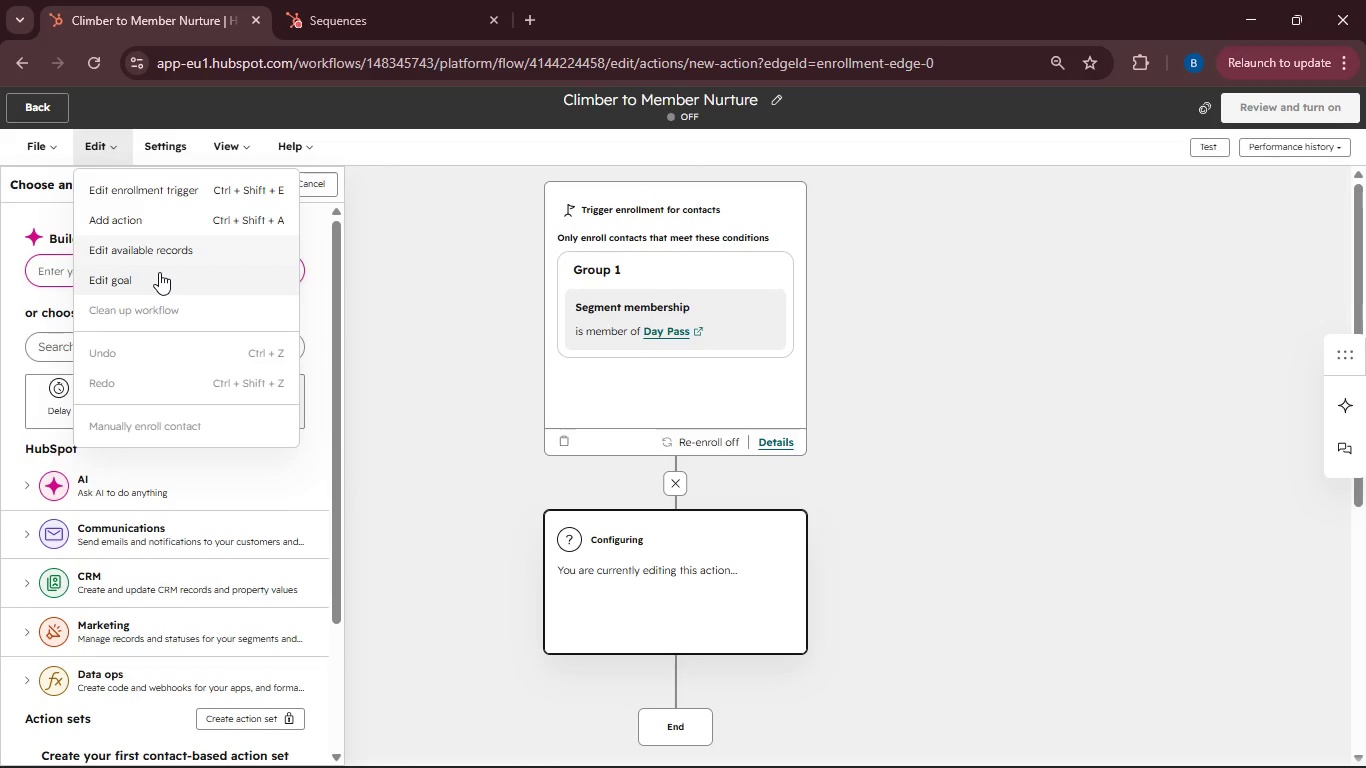 
left_click([159, 272])
 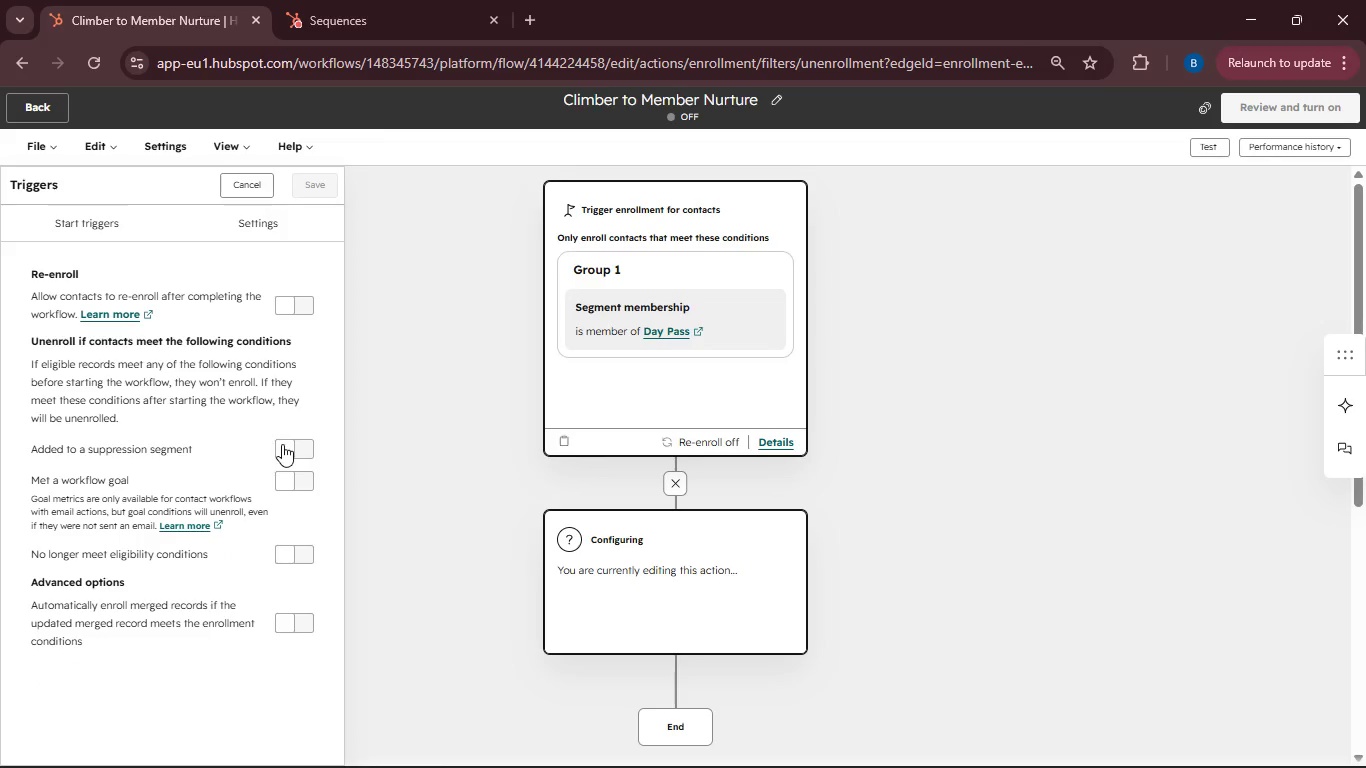 
wait(6.94)
 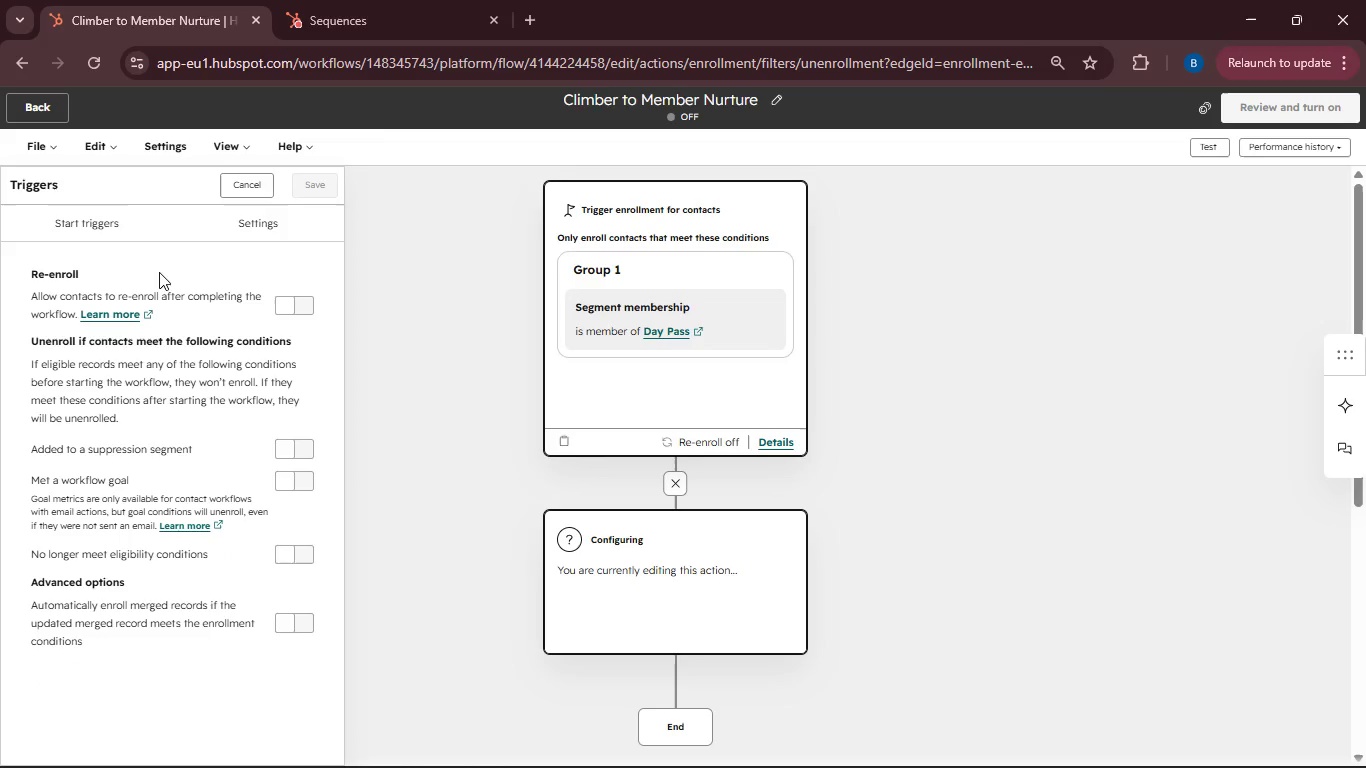 
left_click([294, 473])
 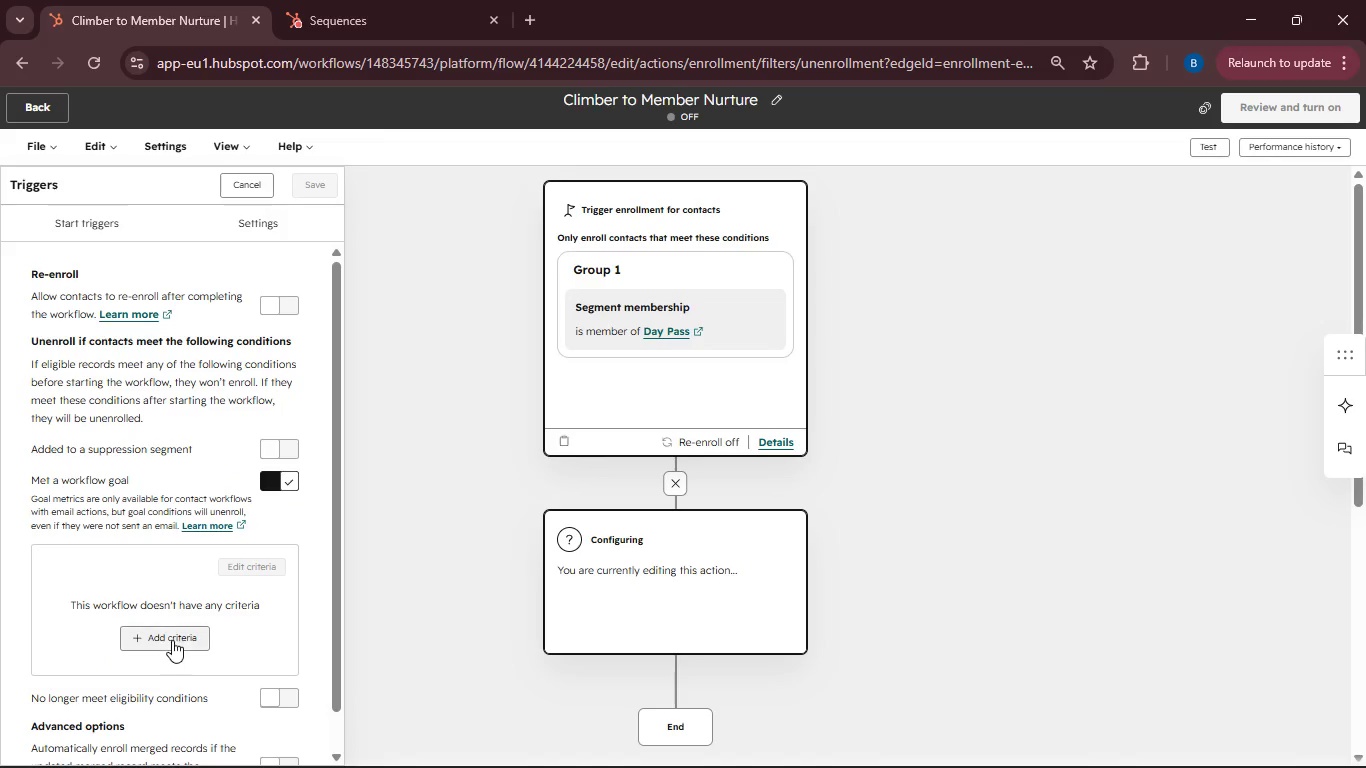 
left_click([172, 640])
 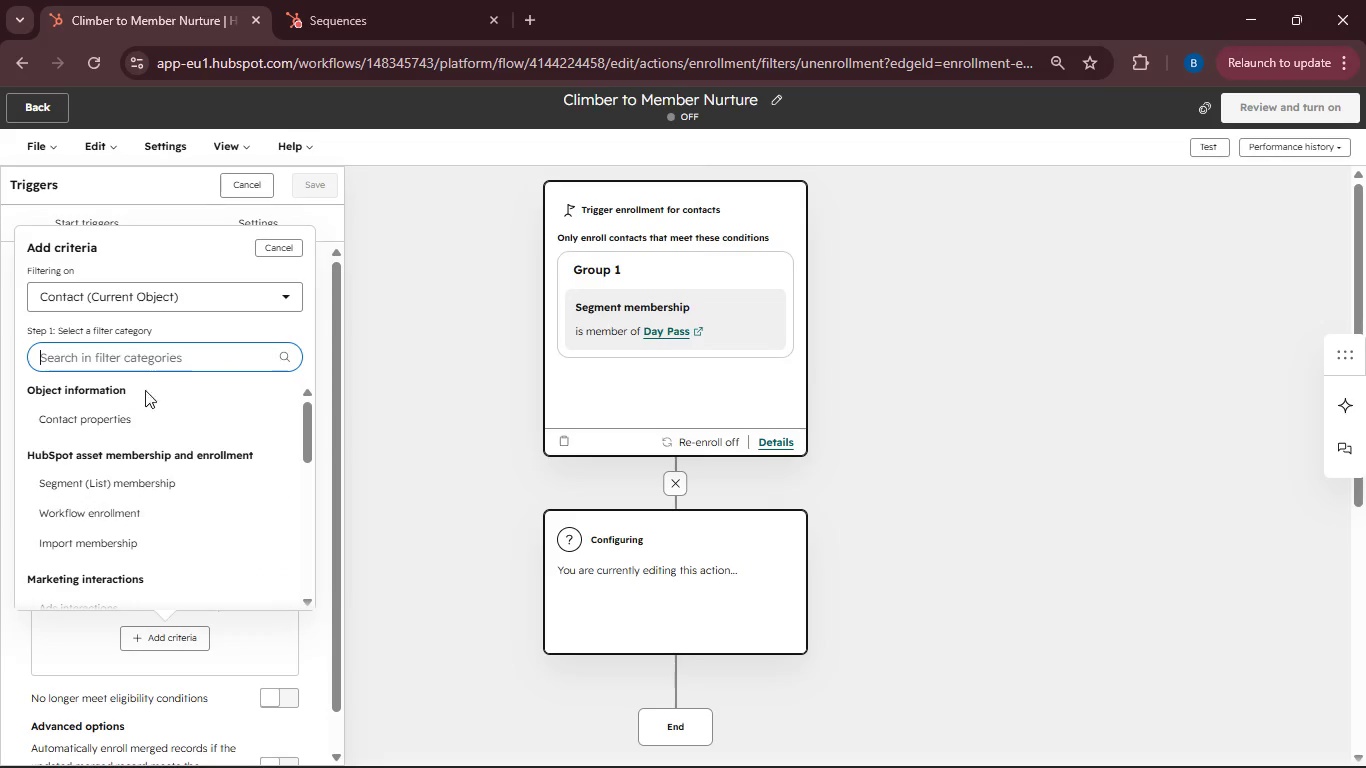 
left_click([94, 410])
 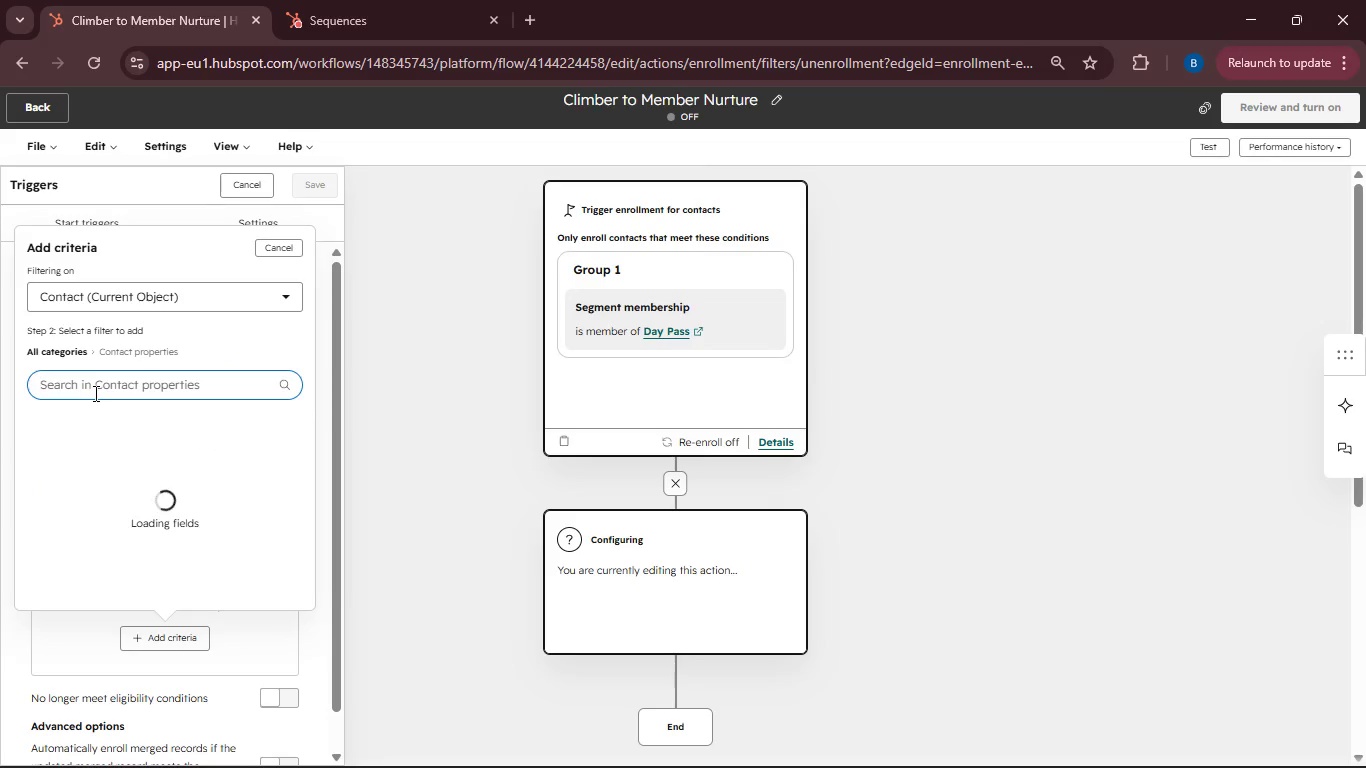 
left_click([94, 393])
 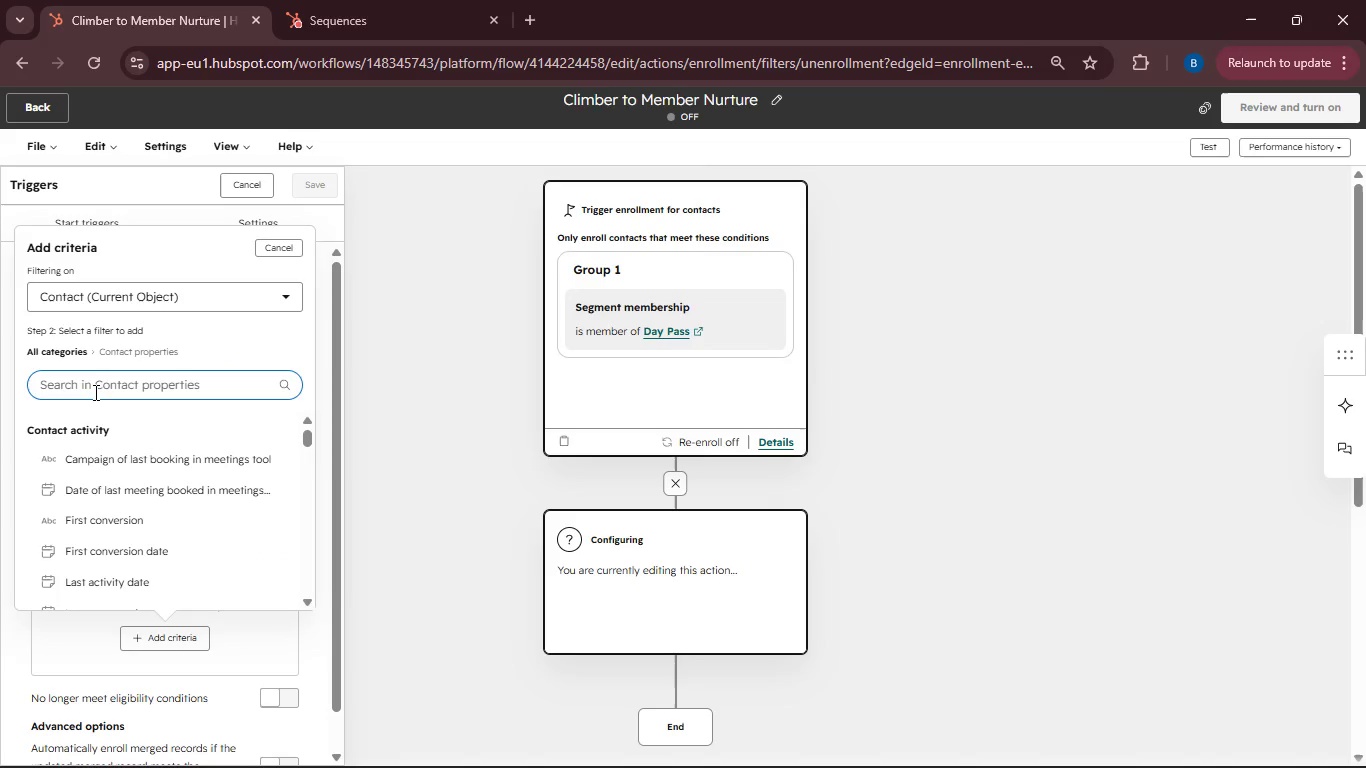 
type(Membership Status)
 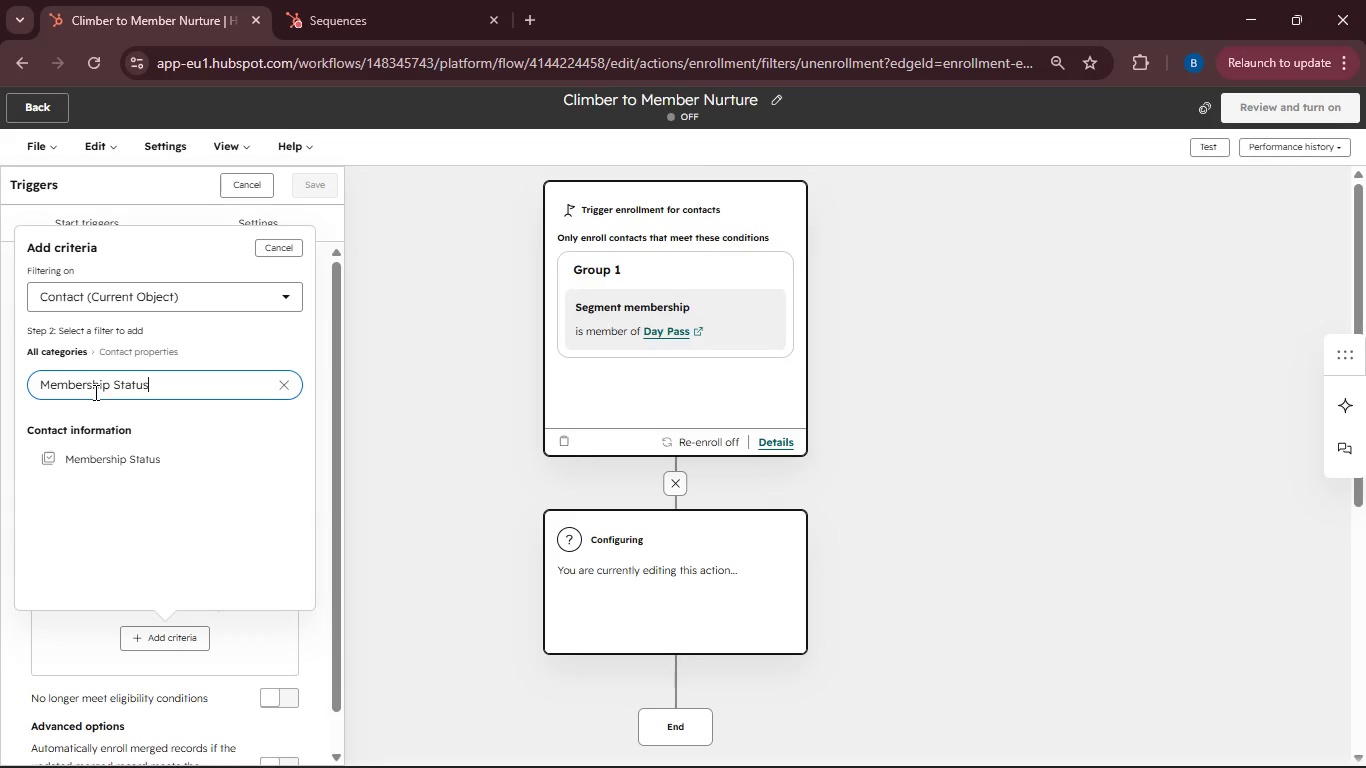 
left_click([120, 456])
 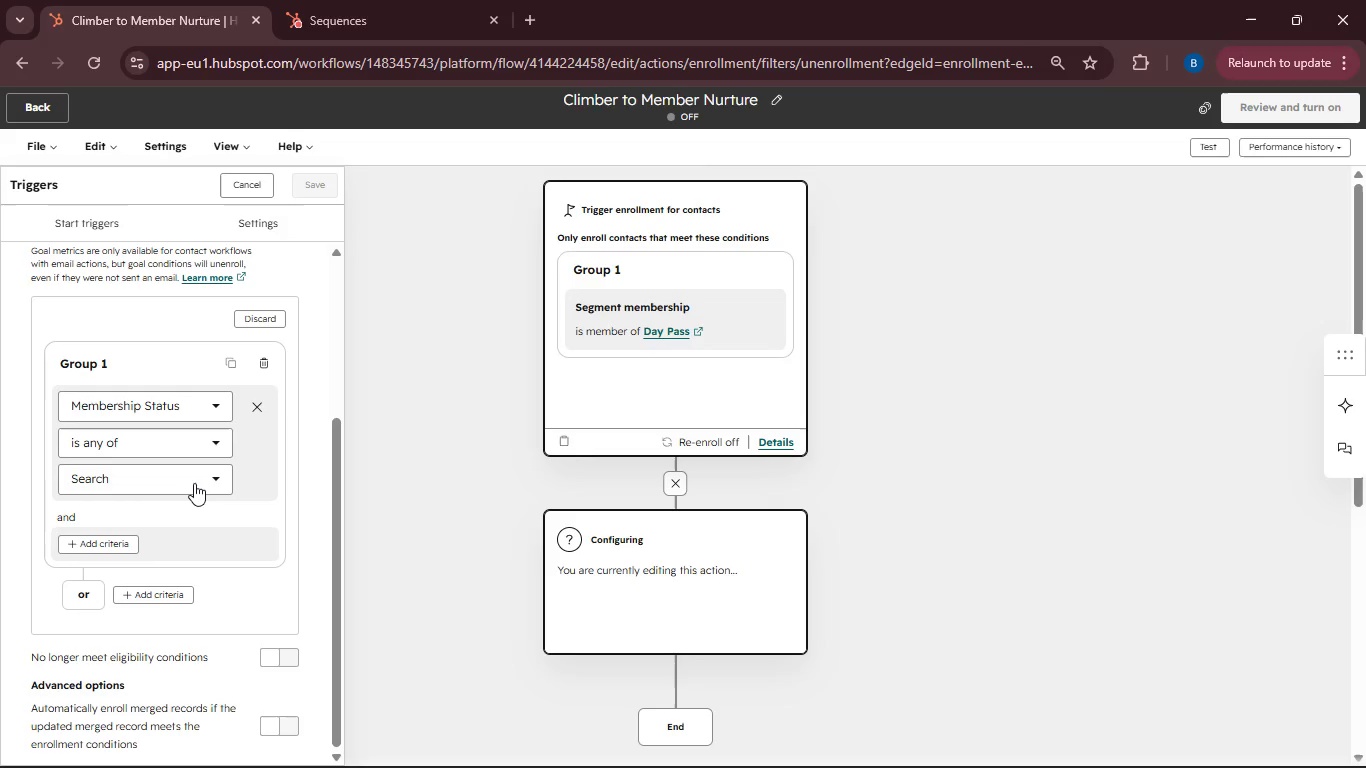 
left_click([194, 483])
 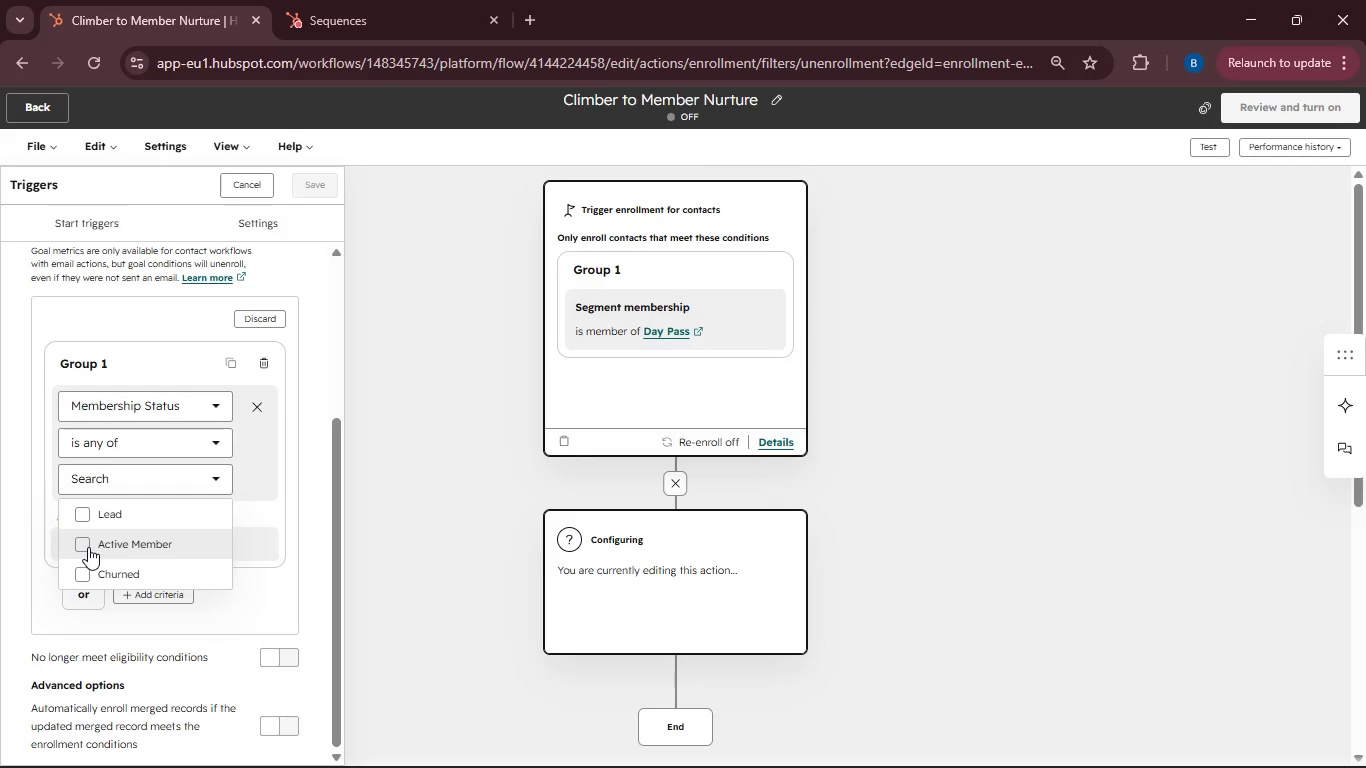 
left_click([88, 547])
 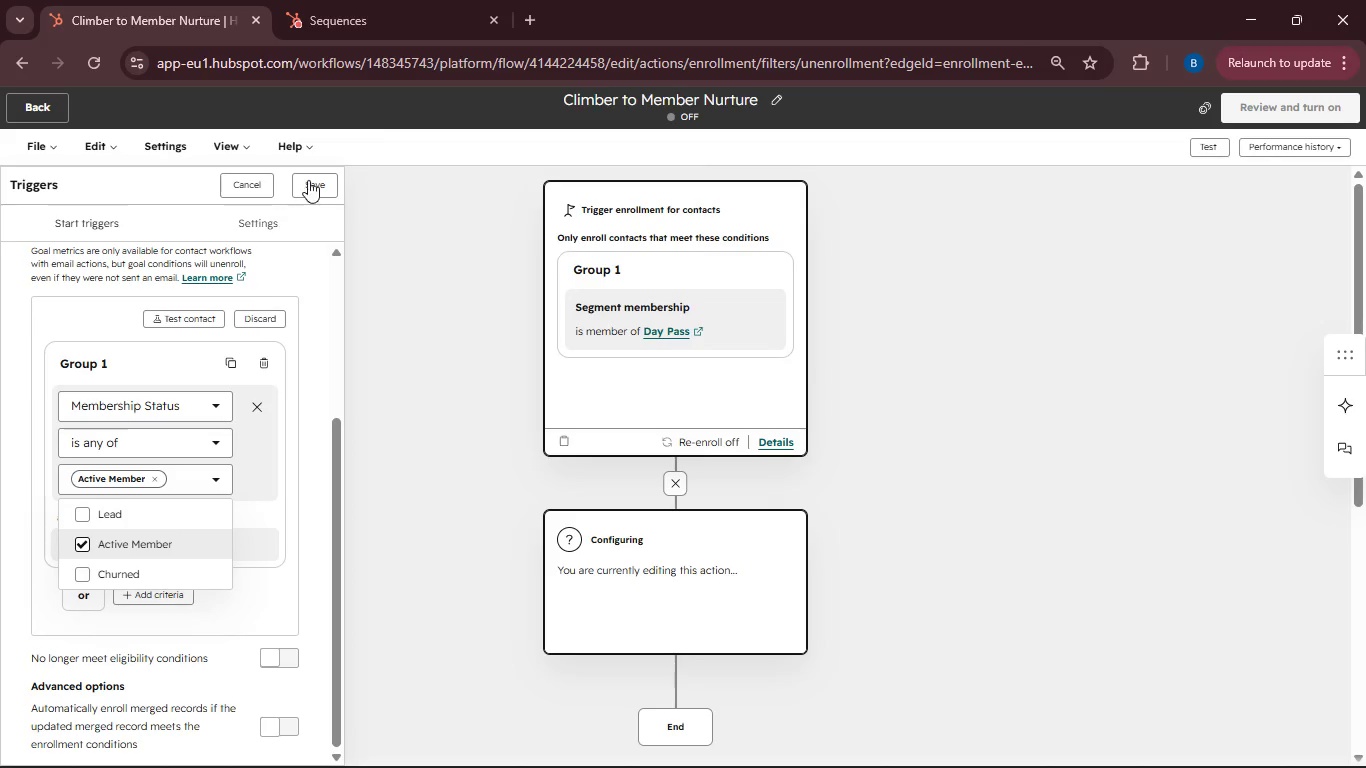 
left_click([313, 180])
 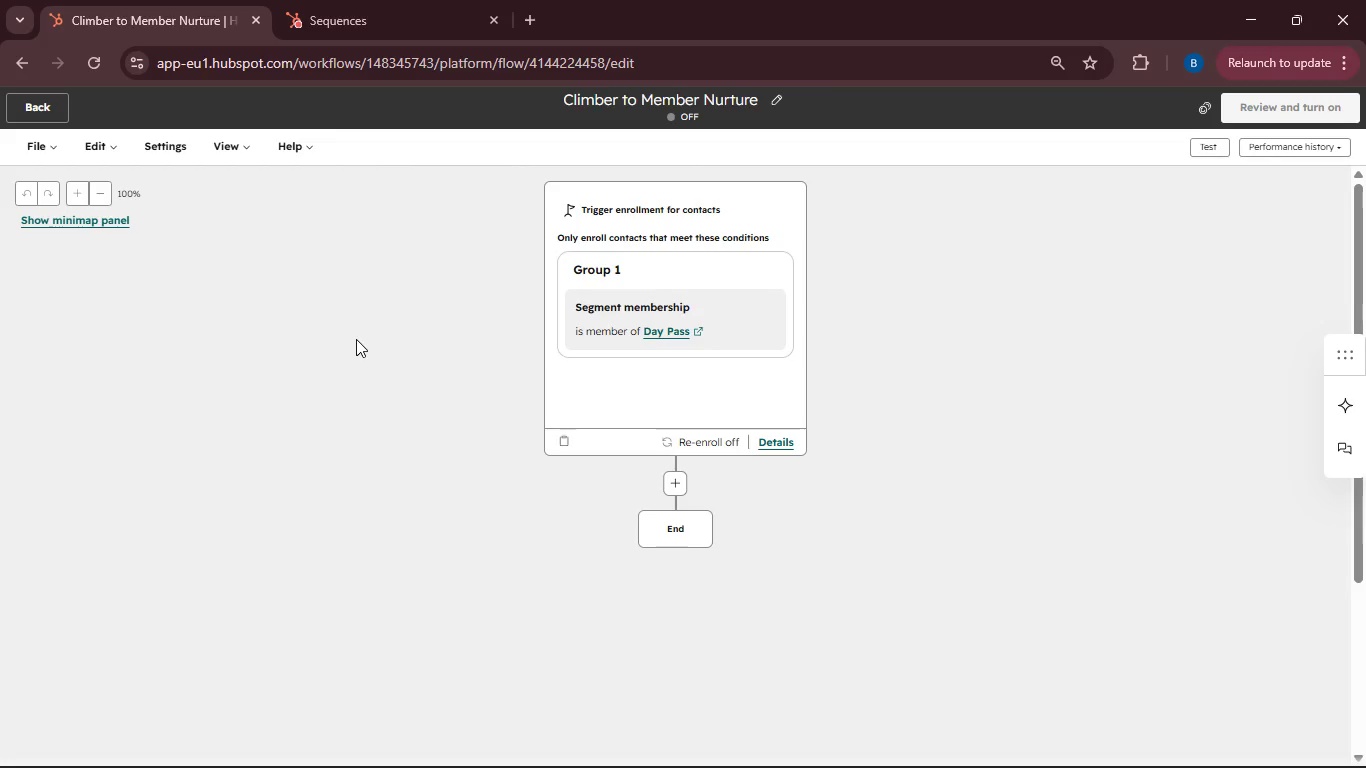 
wait(12.86)
 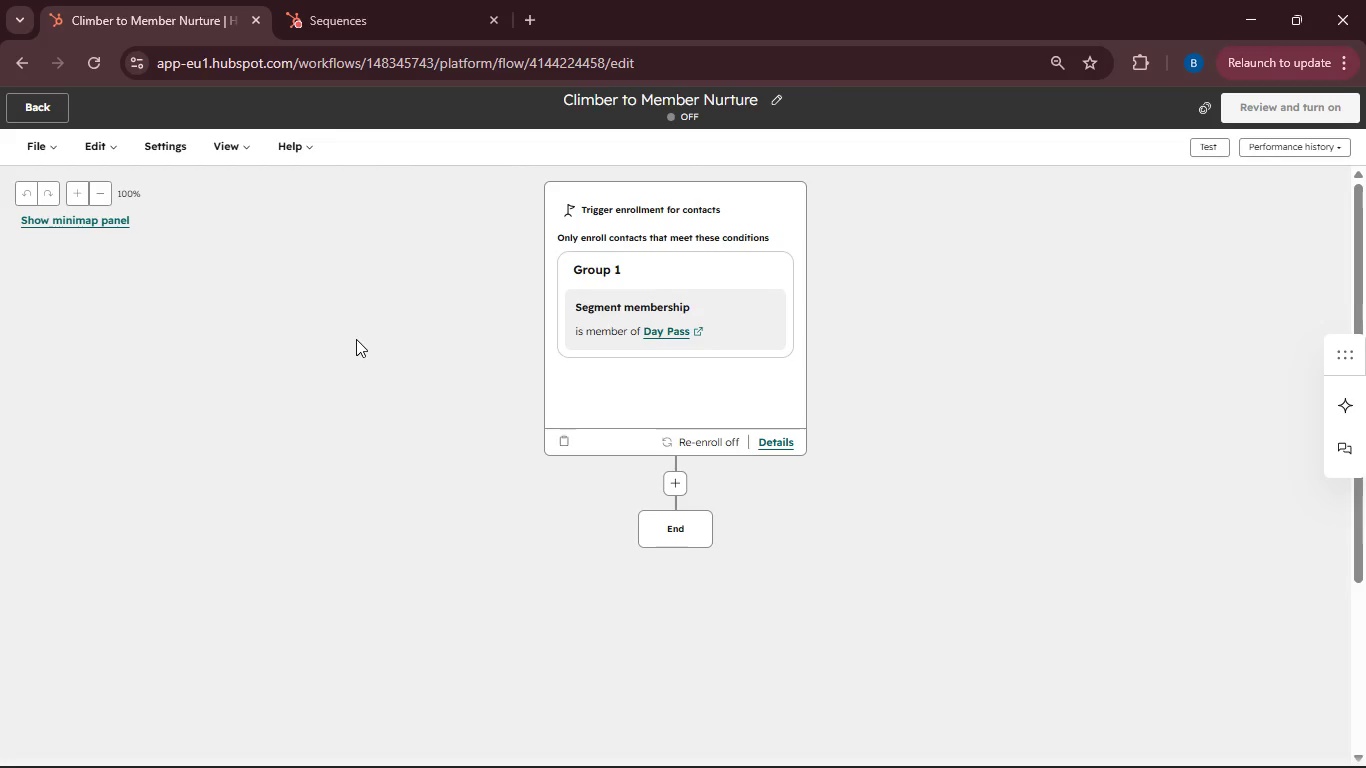 
mouse_move([646, 484])
 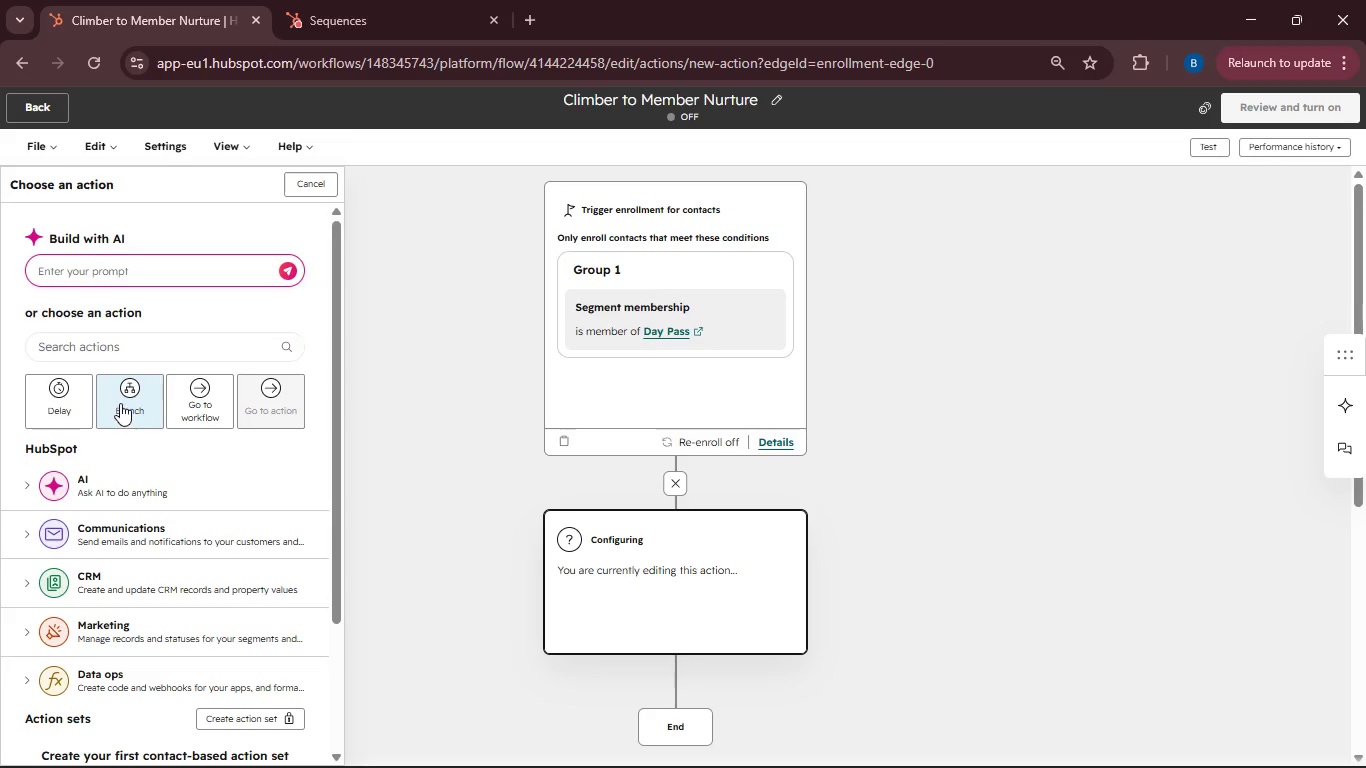 
left_click([120, 403])
 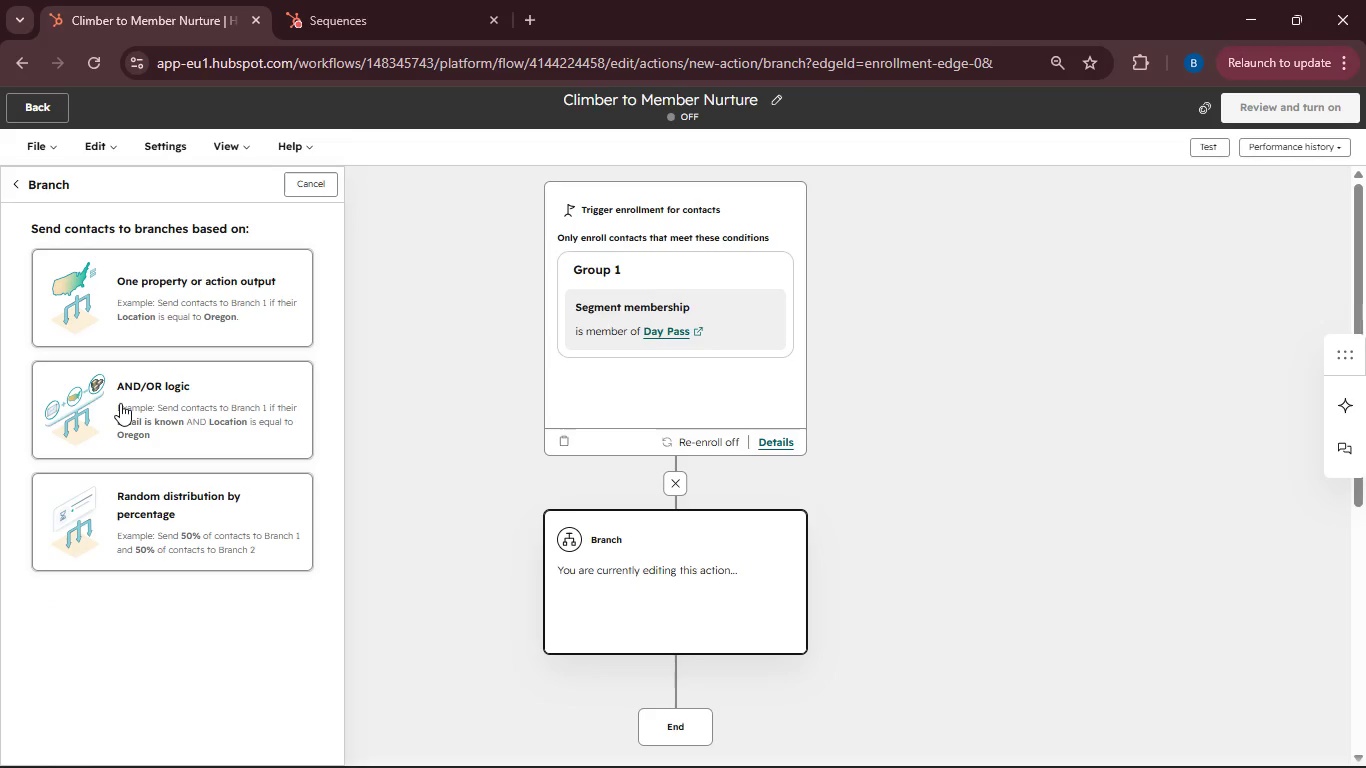 
wait(8.0)
 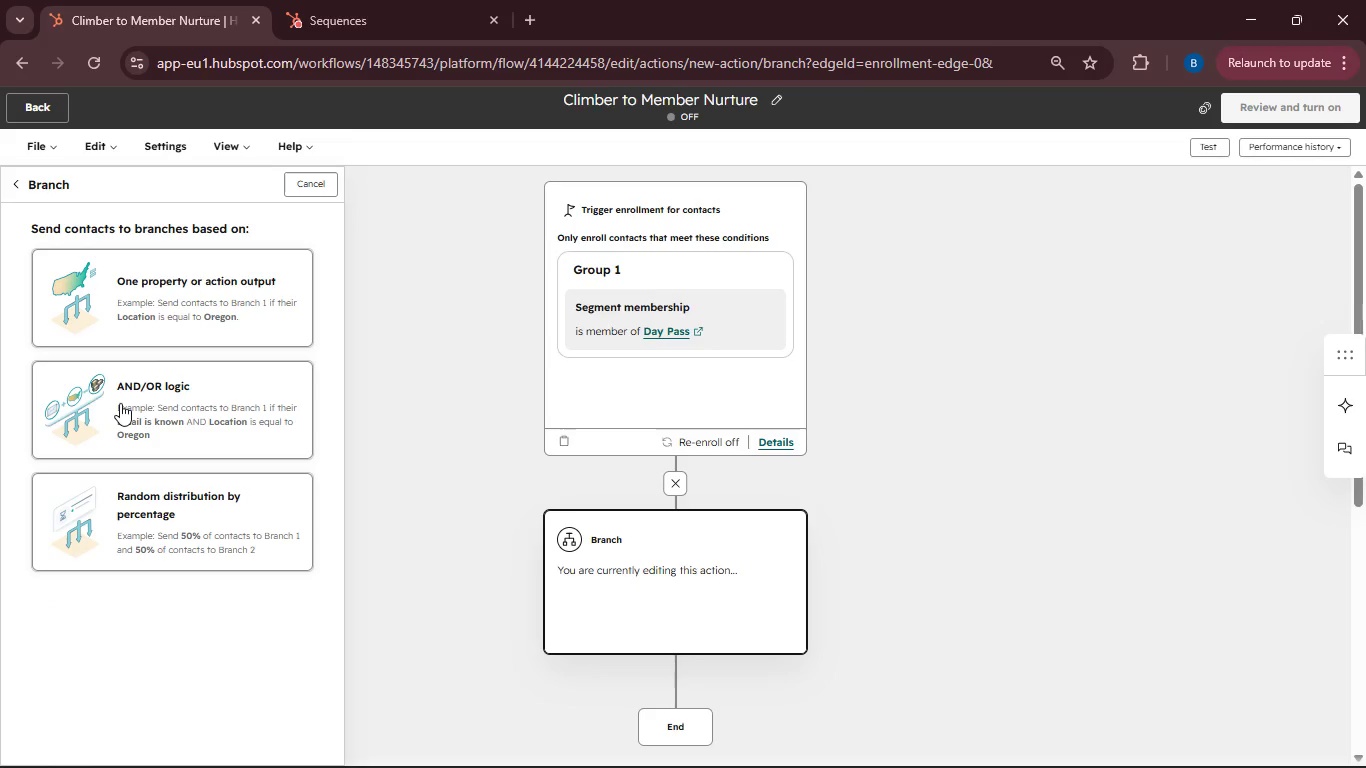 
left_click([120, 404])
 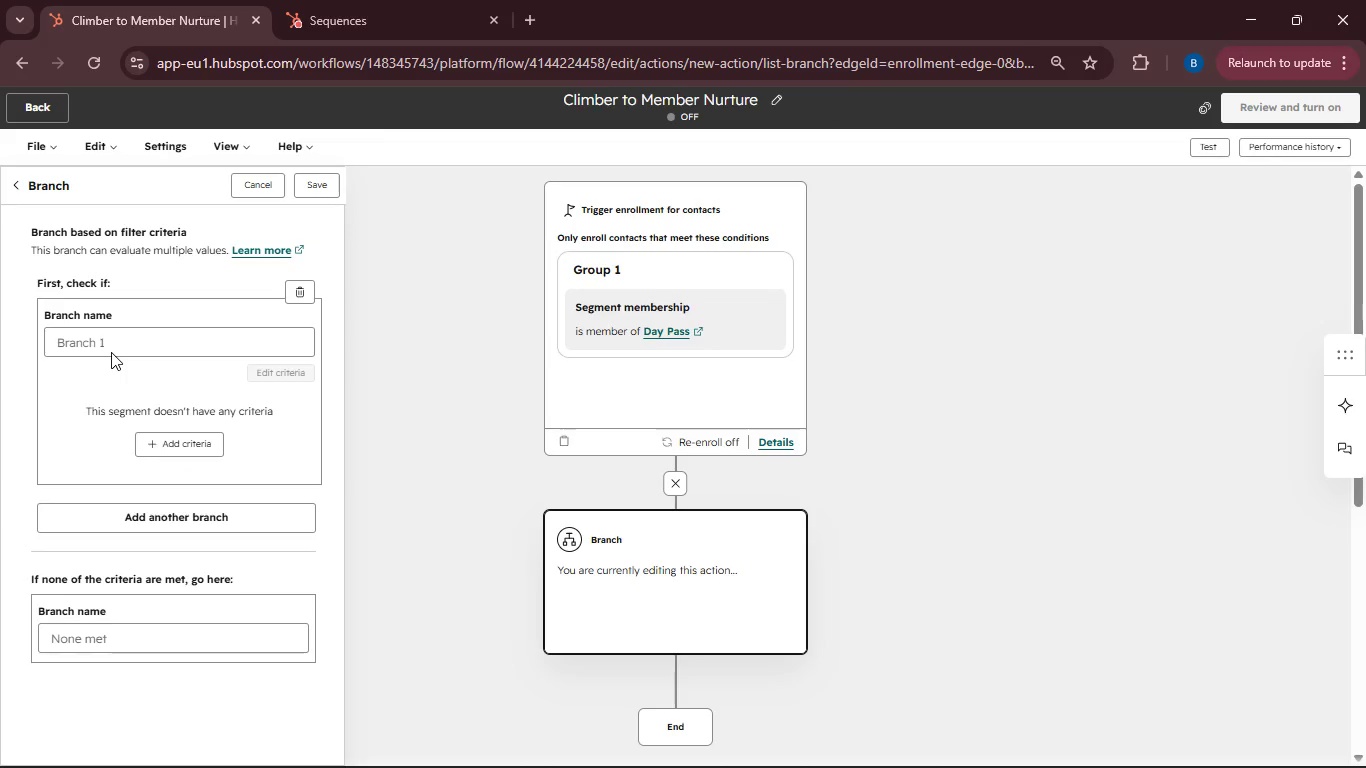 
left_click([107, 346])
 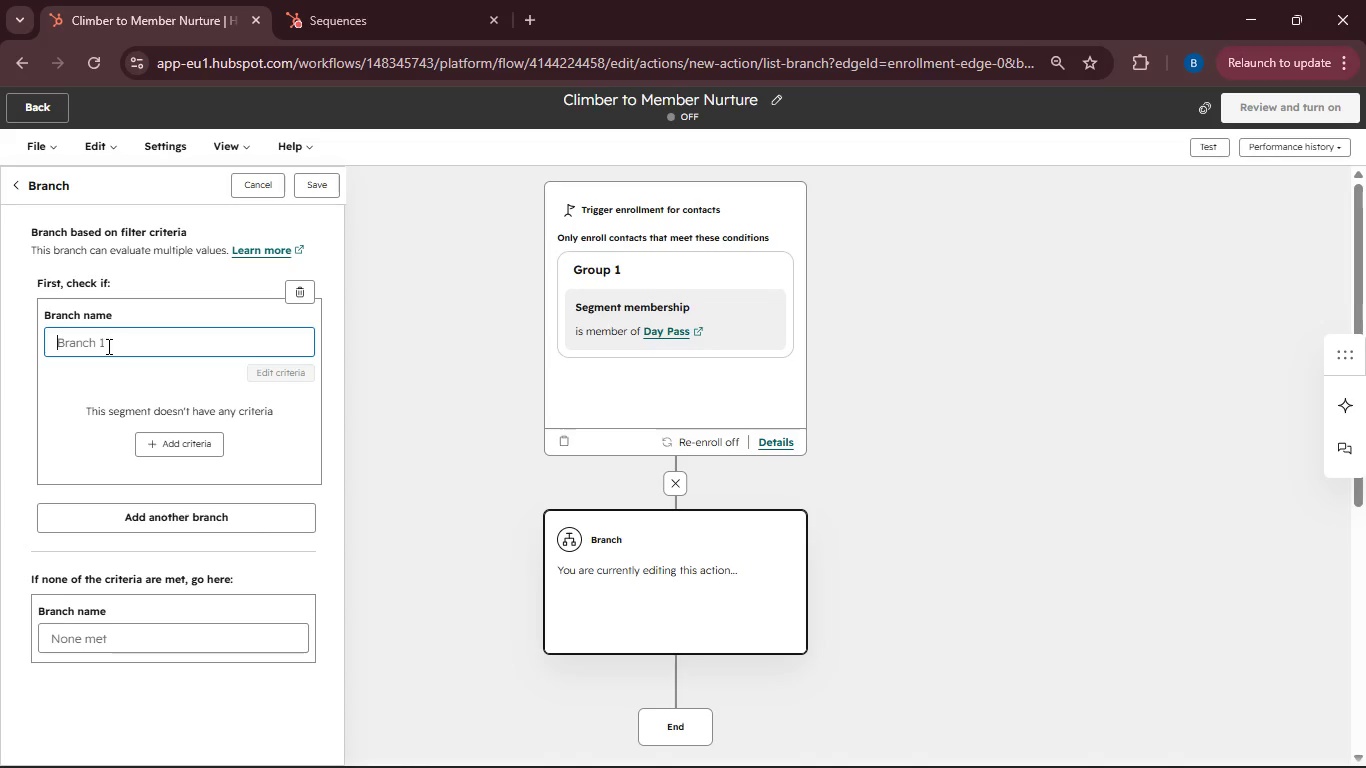 
type(Bouldering)
 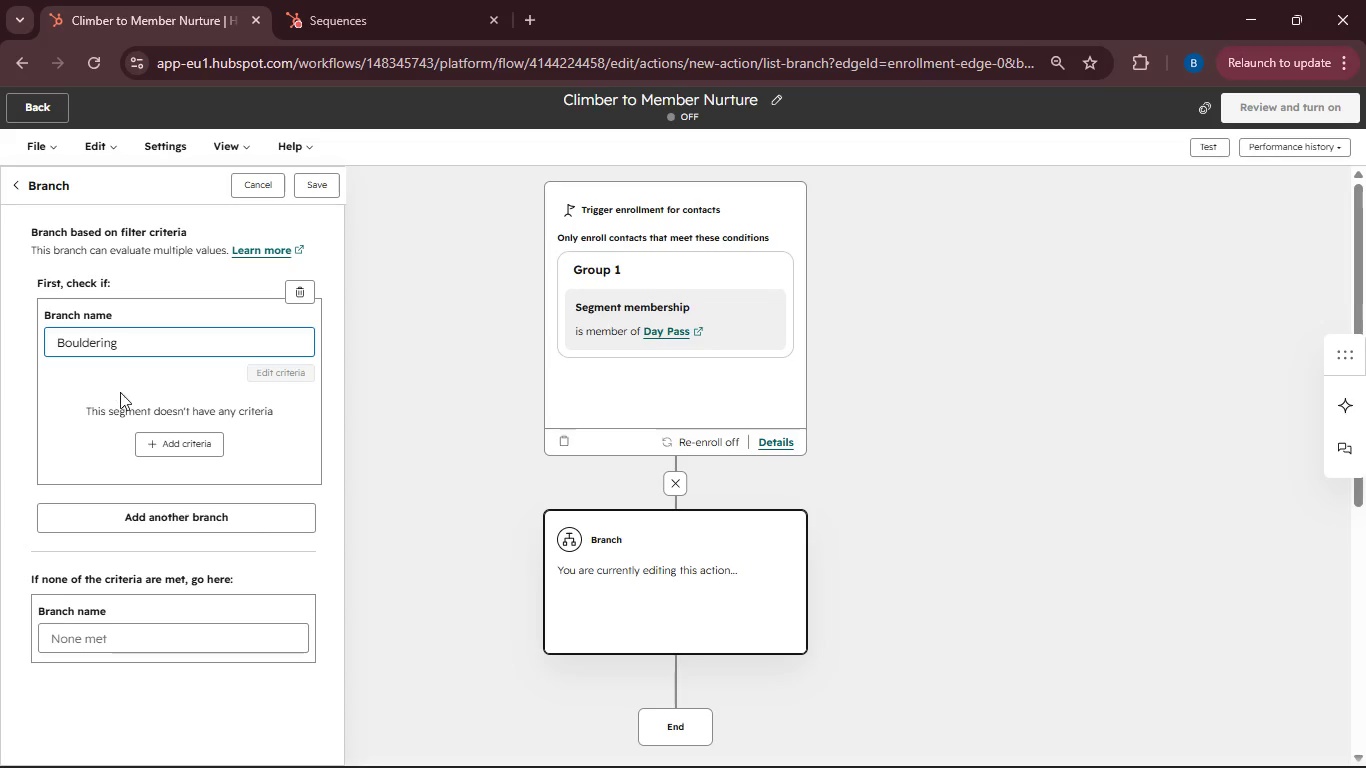 
left_click([163, 443])
 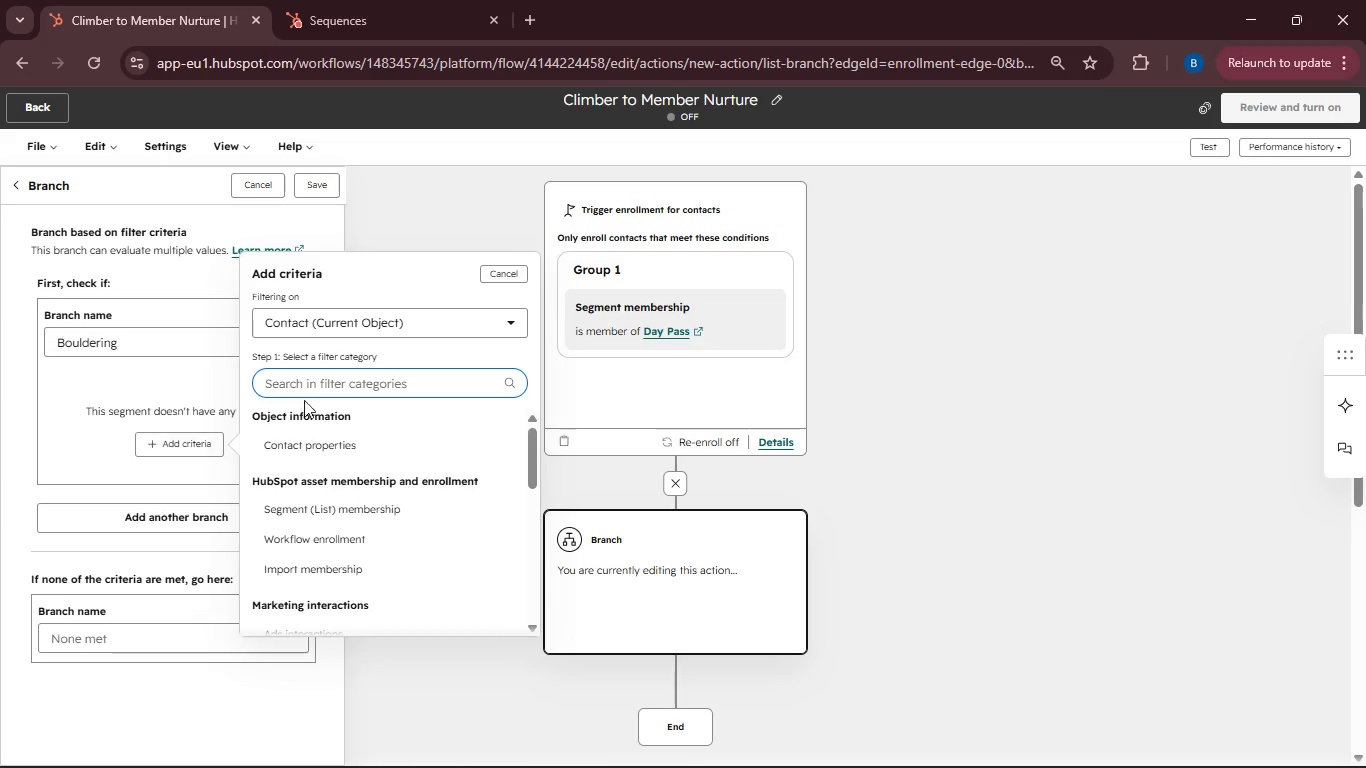 
left_click([309, 441])
 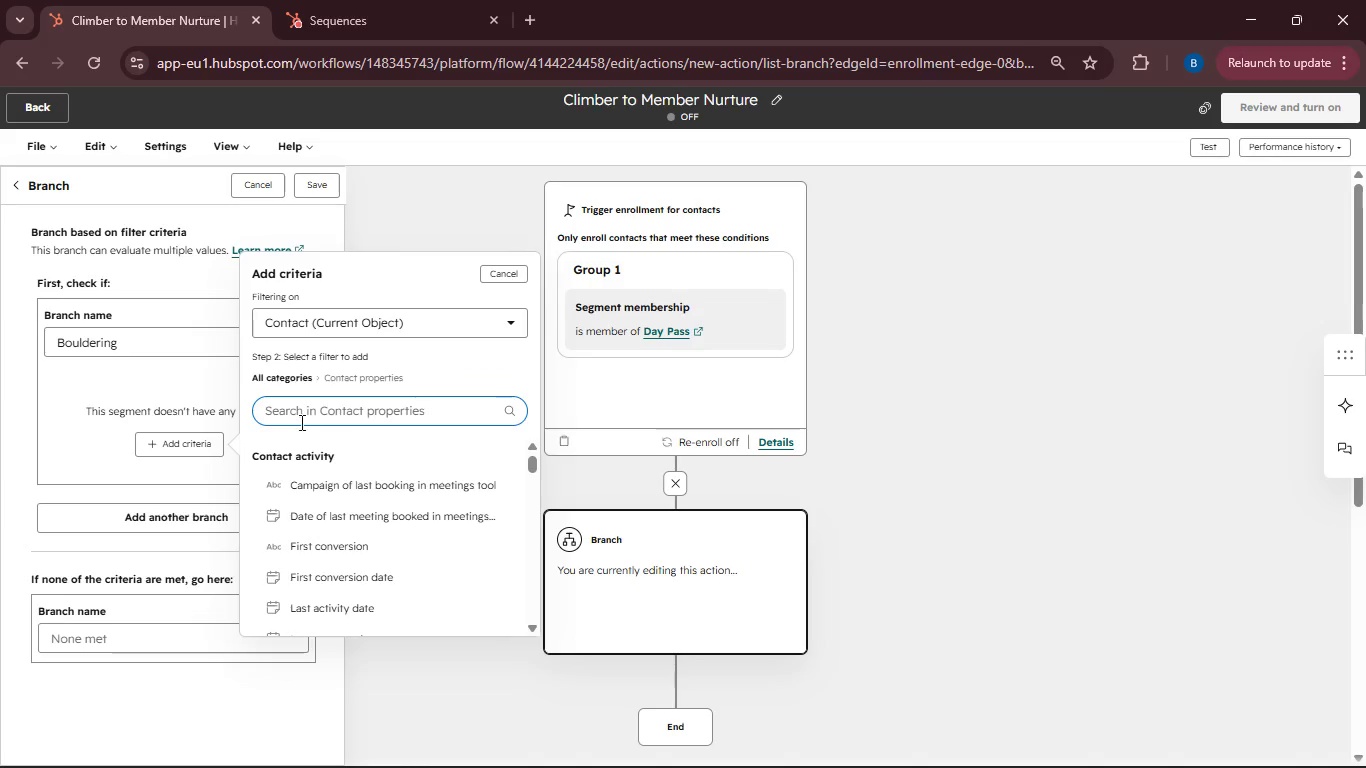 
left_click([299, 418])
 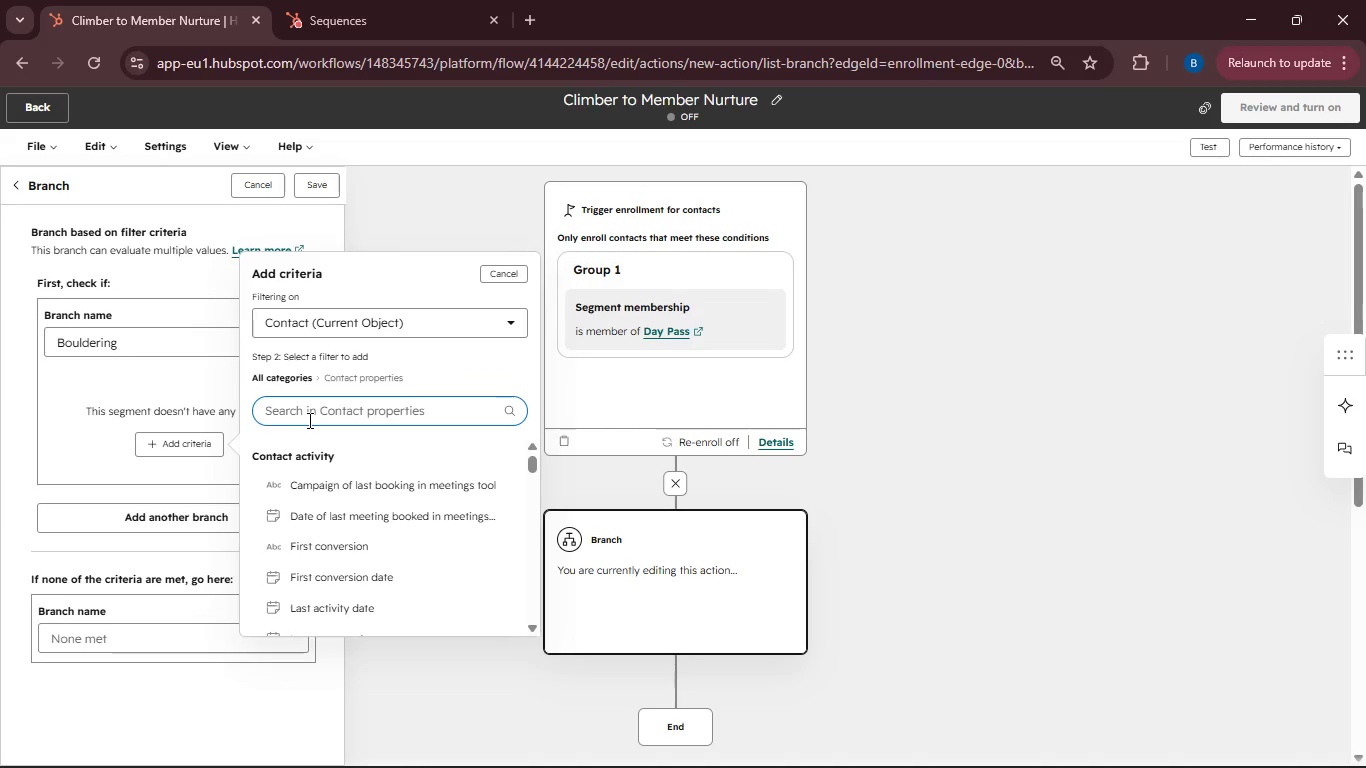 
type(Primary Climbing Interest)
 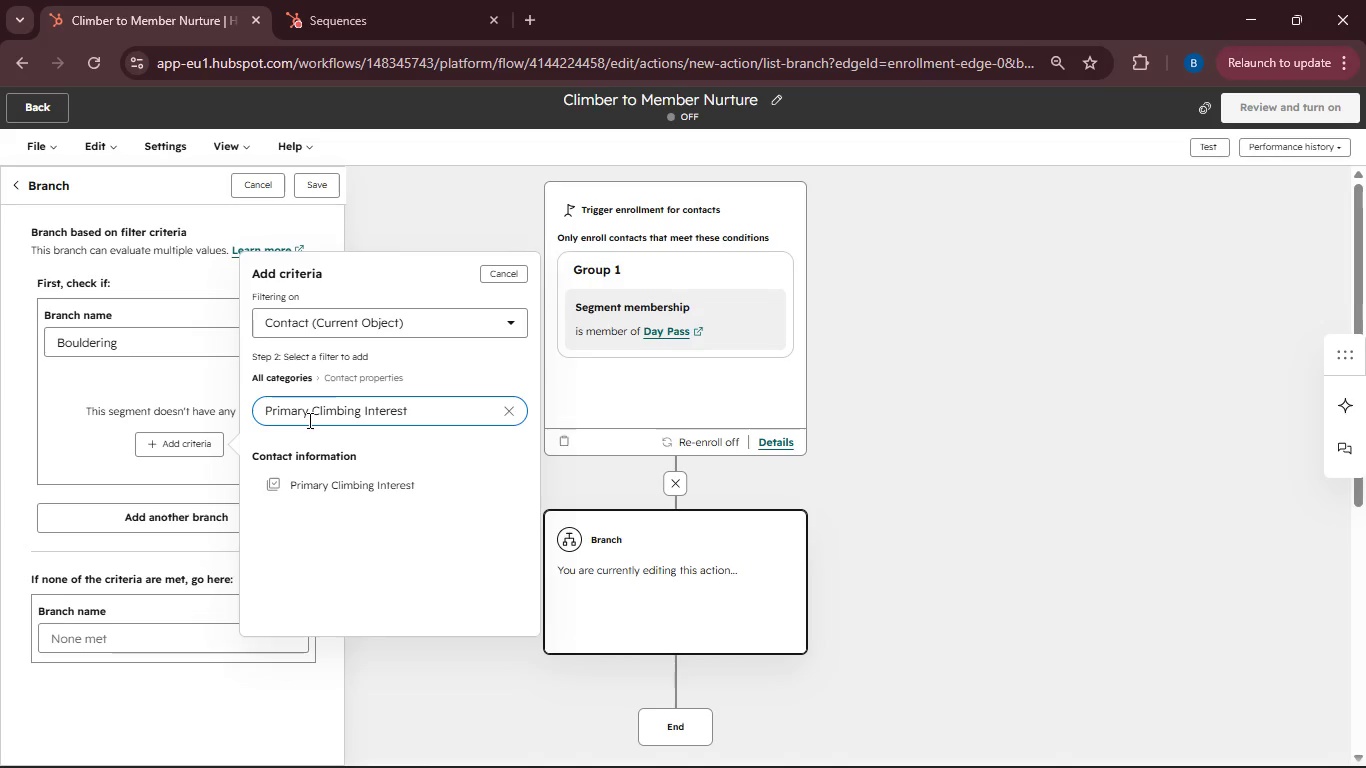 
left_click([328, 488])
 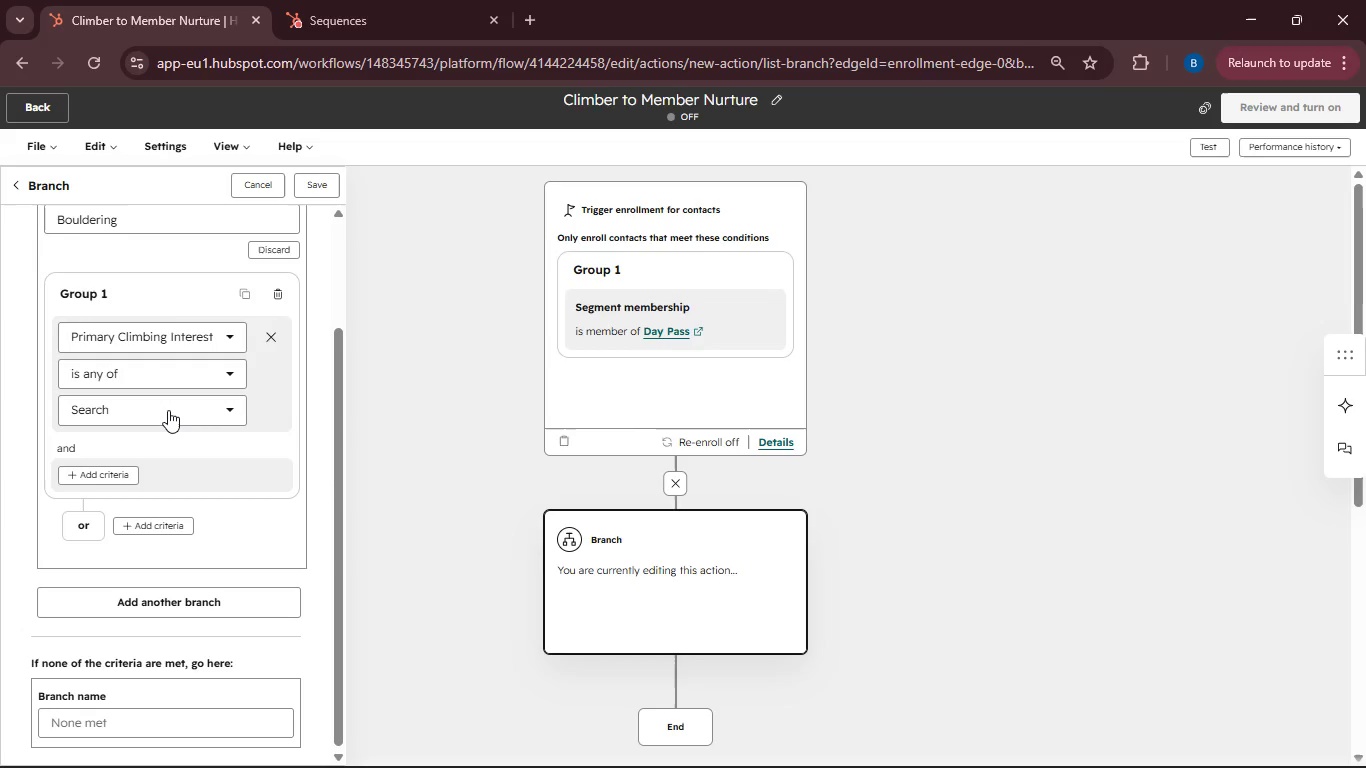 
left_click([168, 410])
 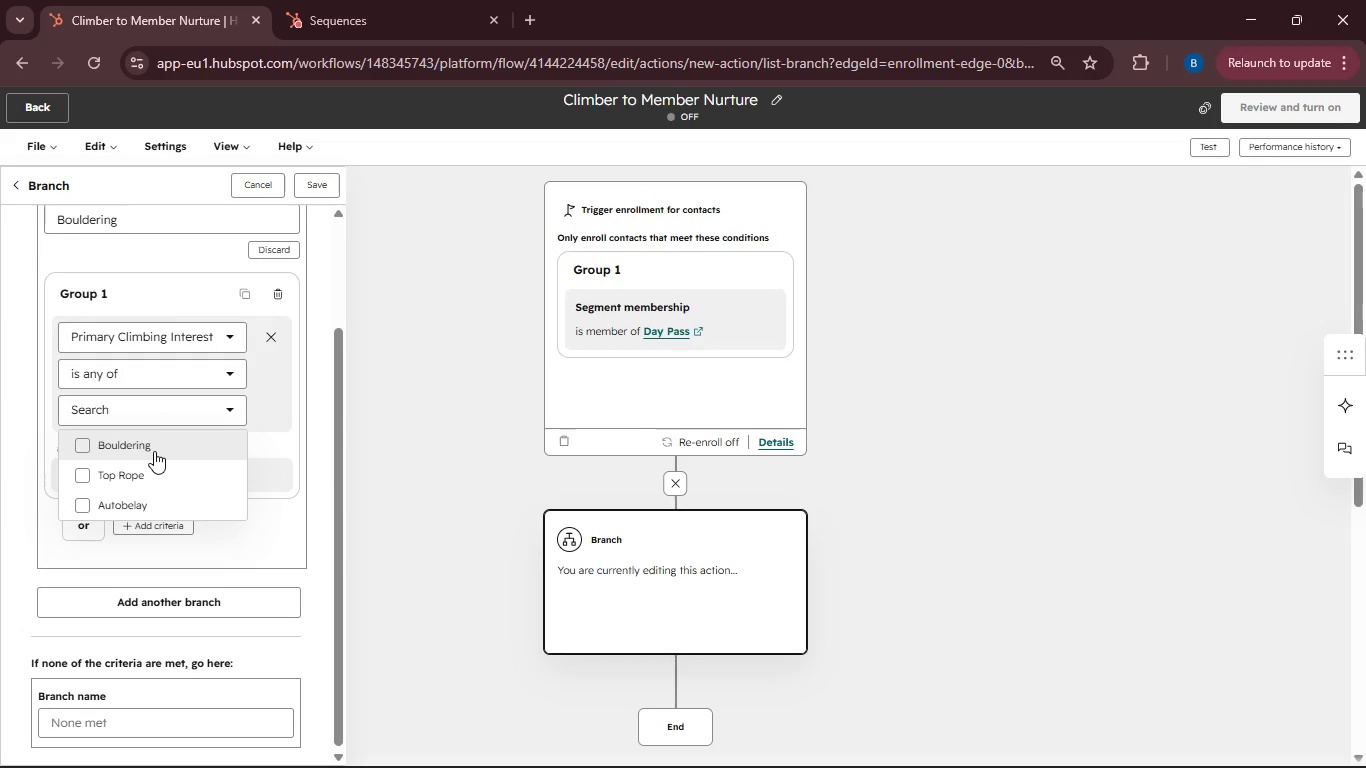 
left_click([154, 451])
 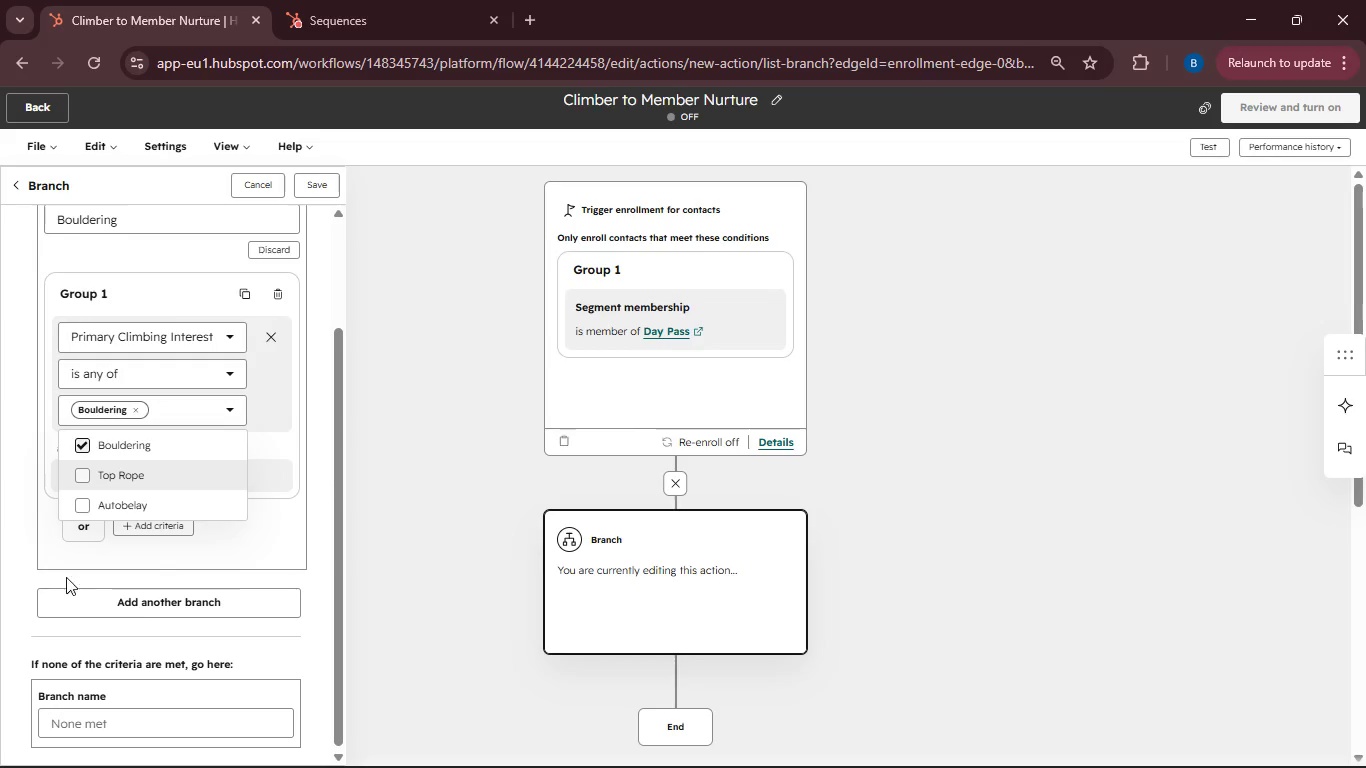 
left_click([65, 575])
 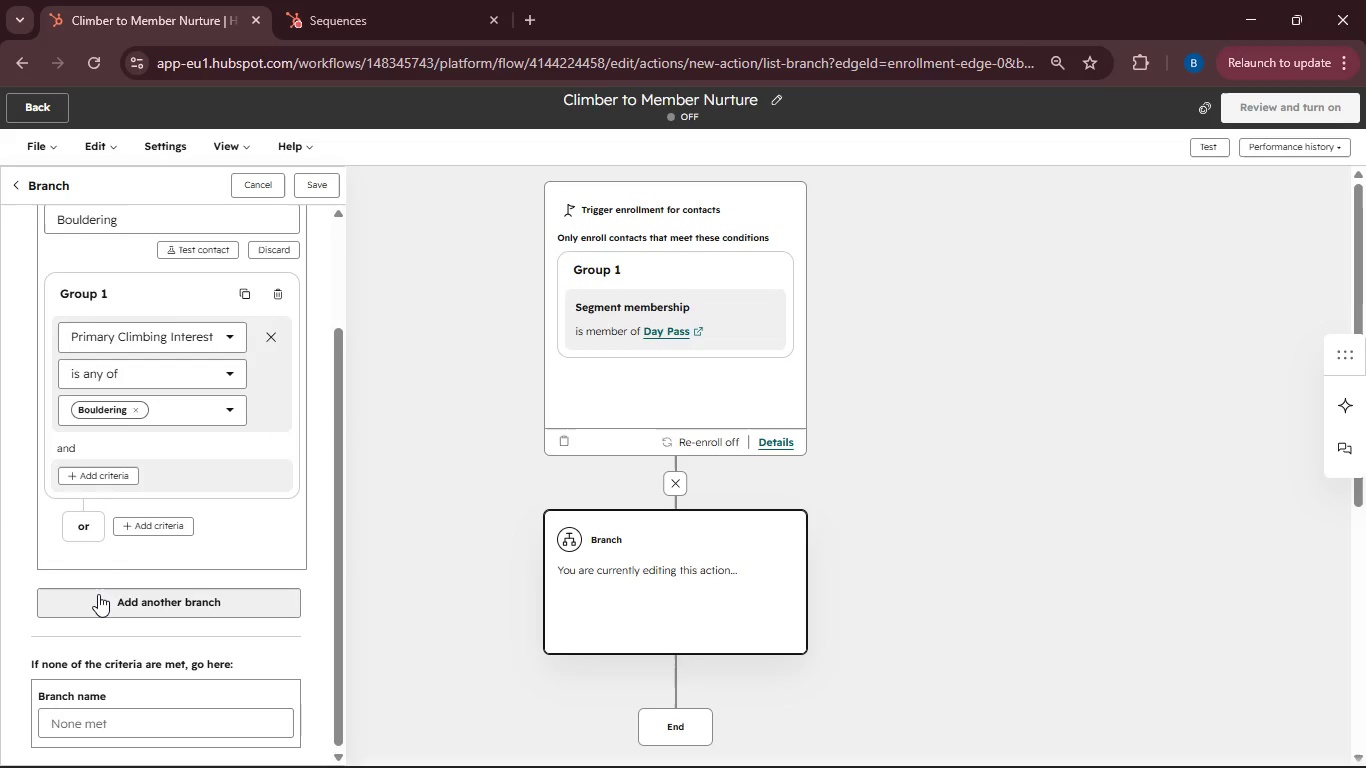 
left_click([98, 594])
 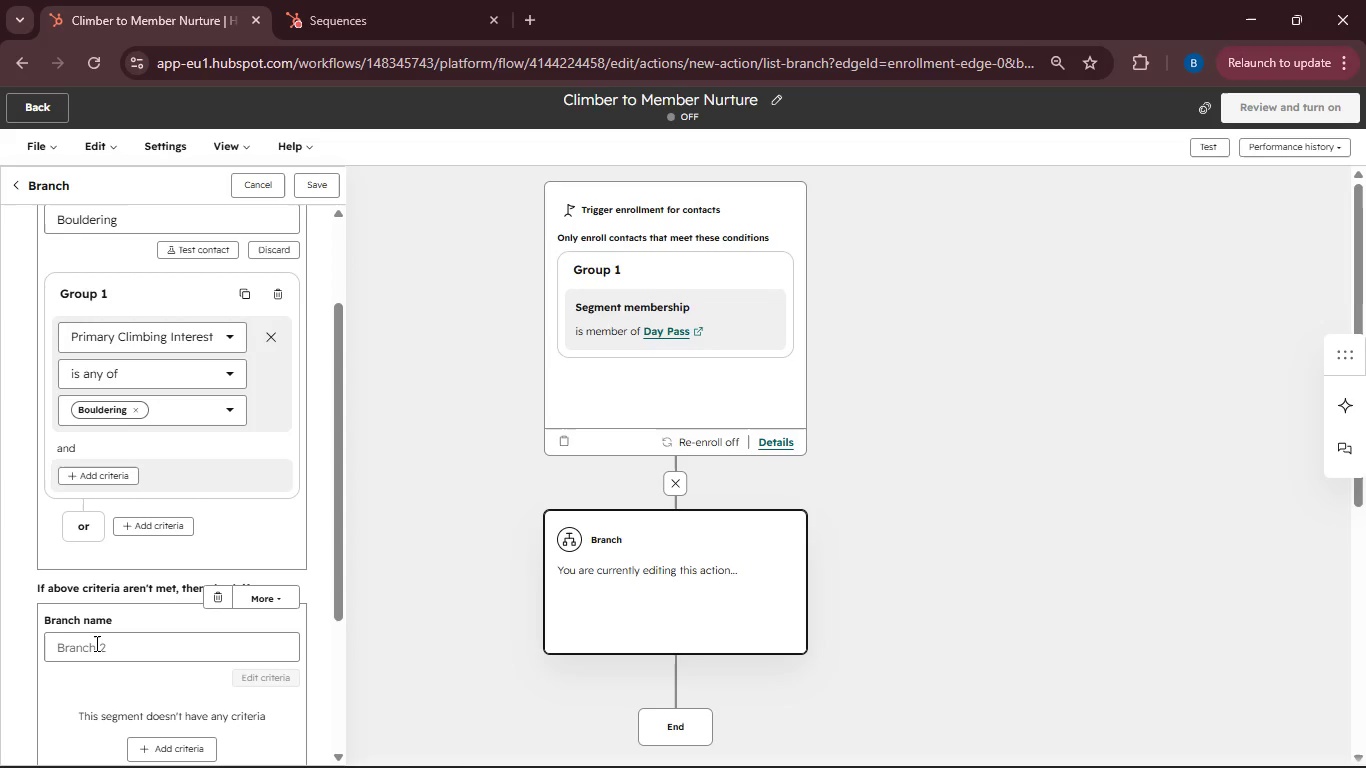 
left_click([95, 643])
 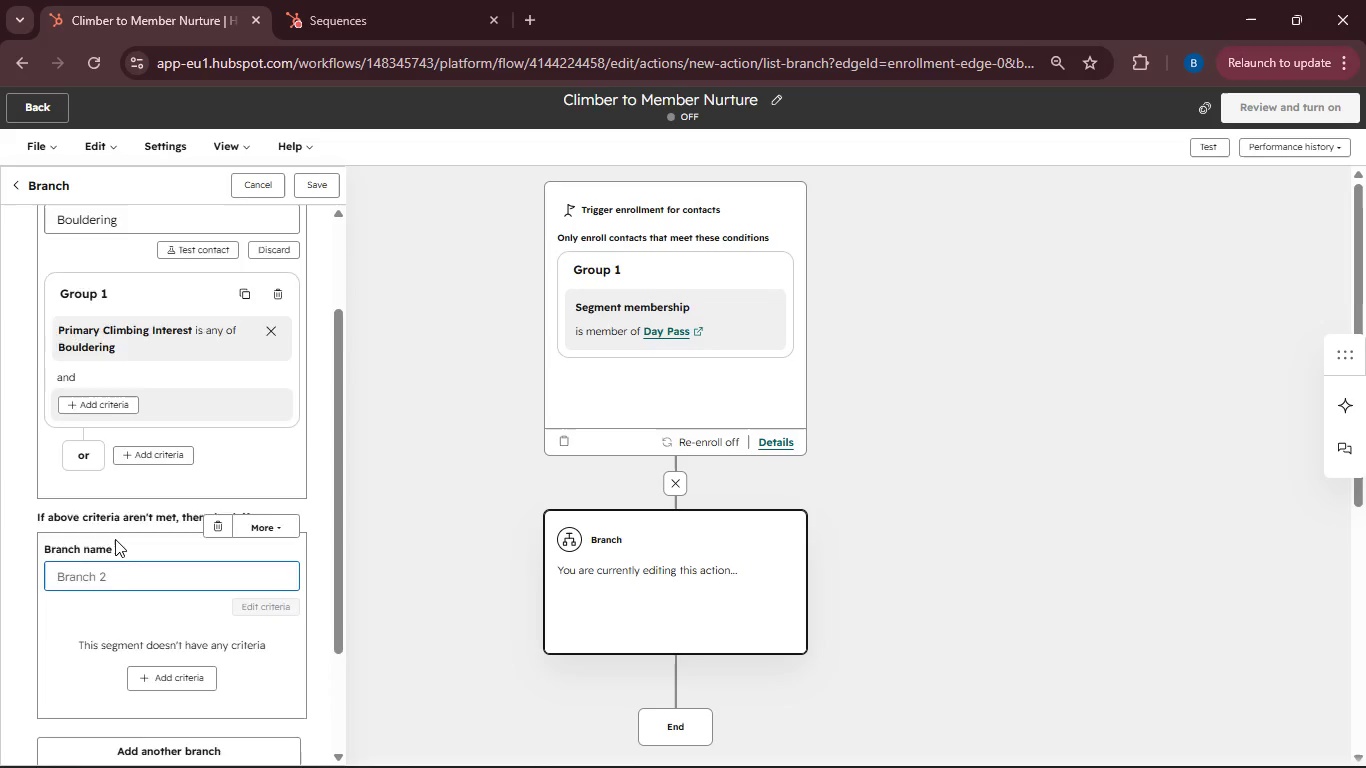 
scroll: coordinate [115, 539], scroll_direction: down, amount: 1.0
 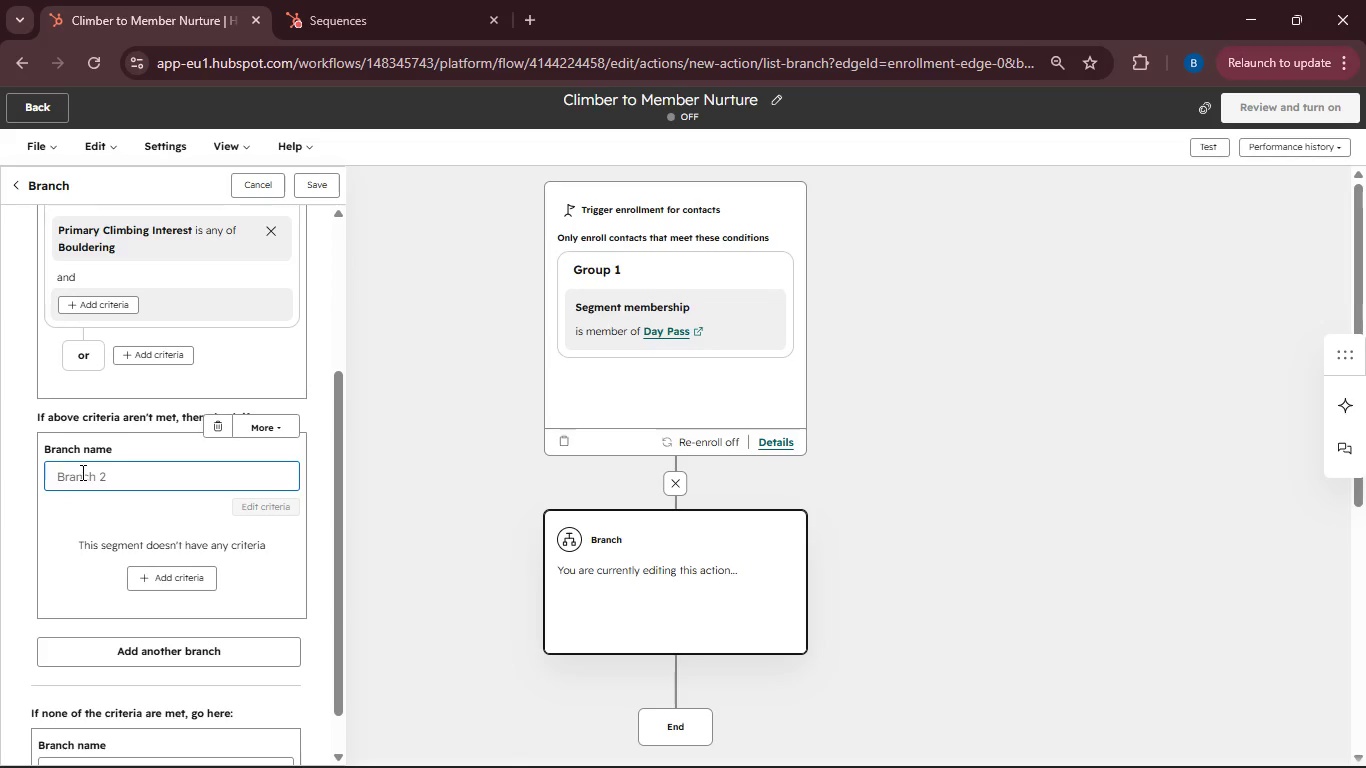 
type(Top Rope)
 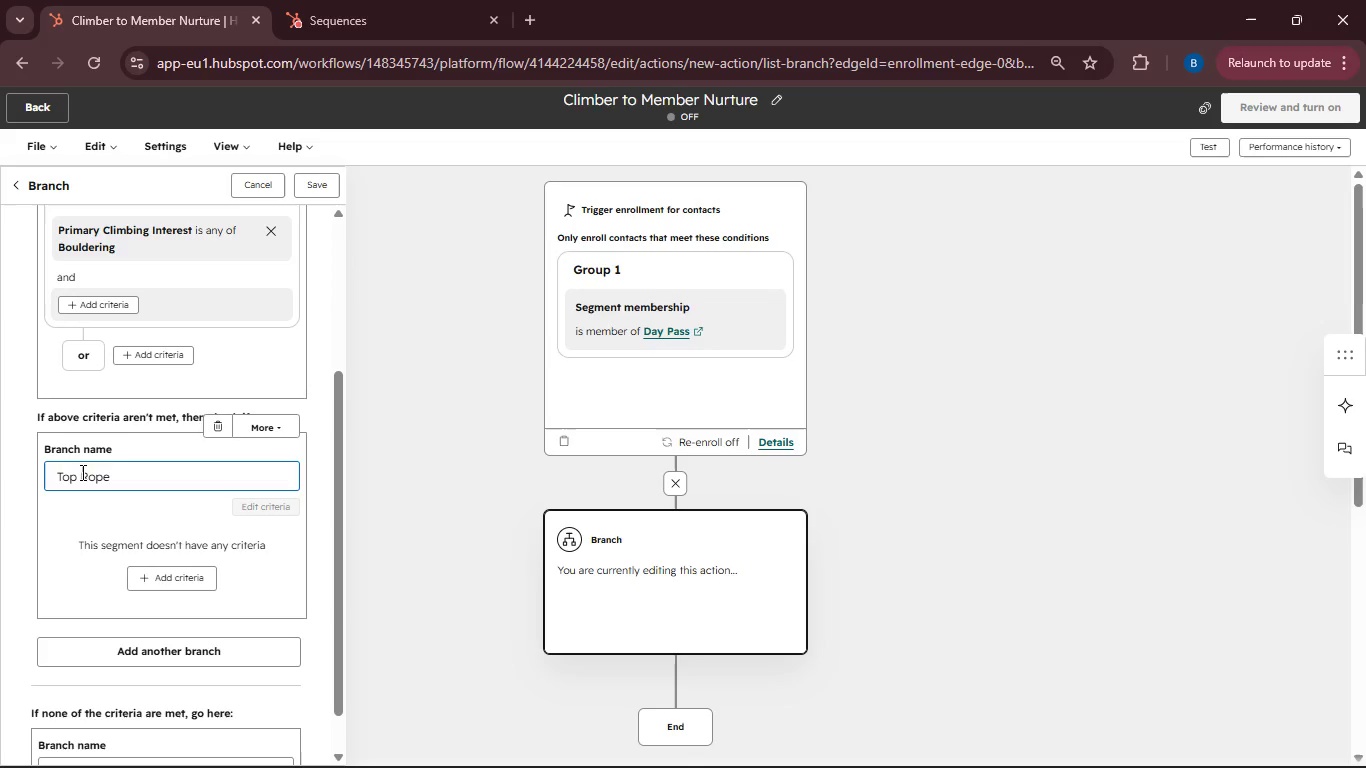 
left_click([169, 582])
 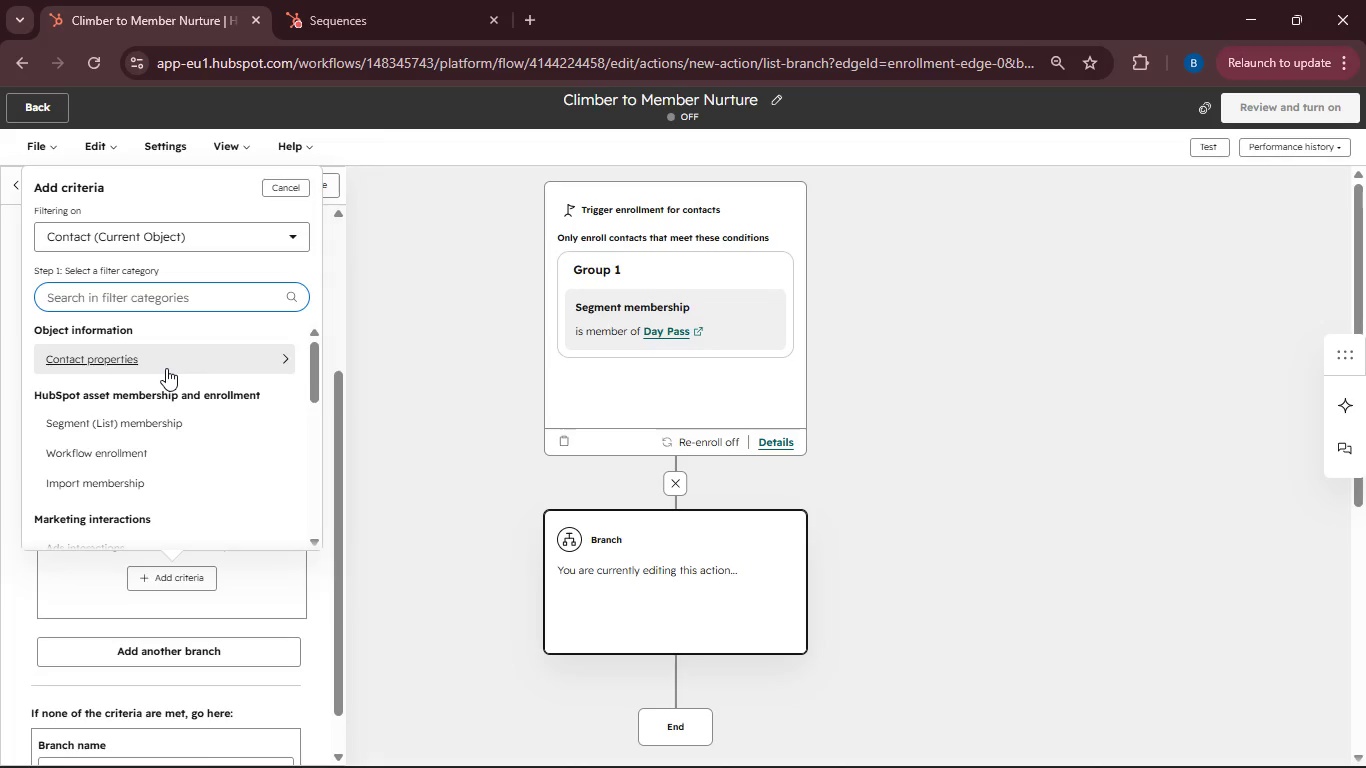 
left_click([166, 368])
 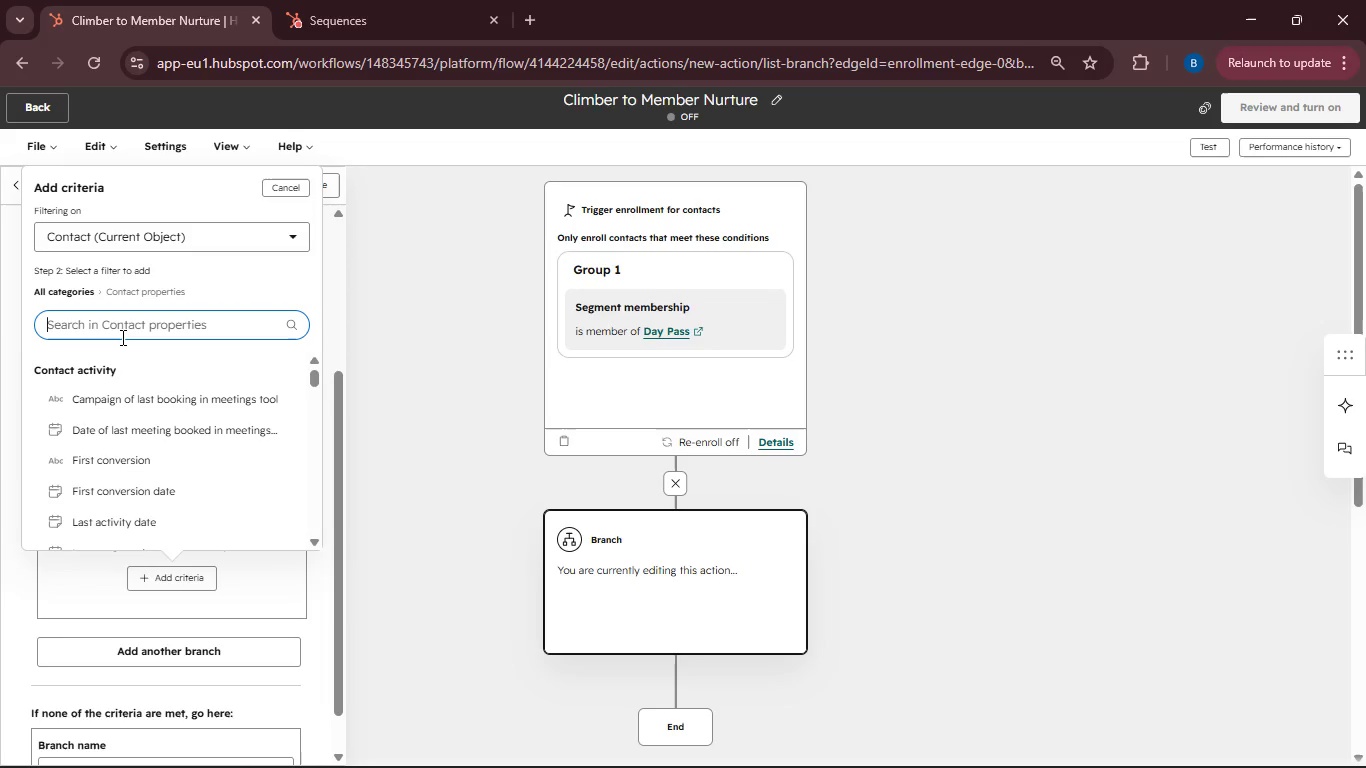 
type(Primary Climbing Interest)
 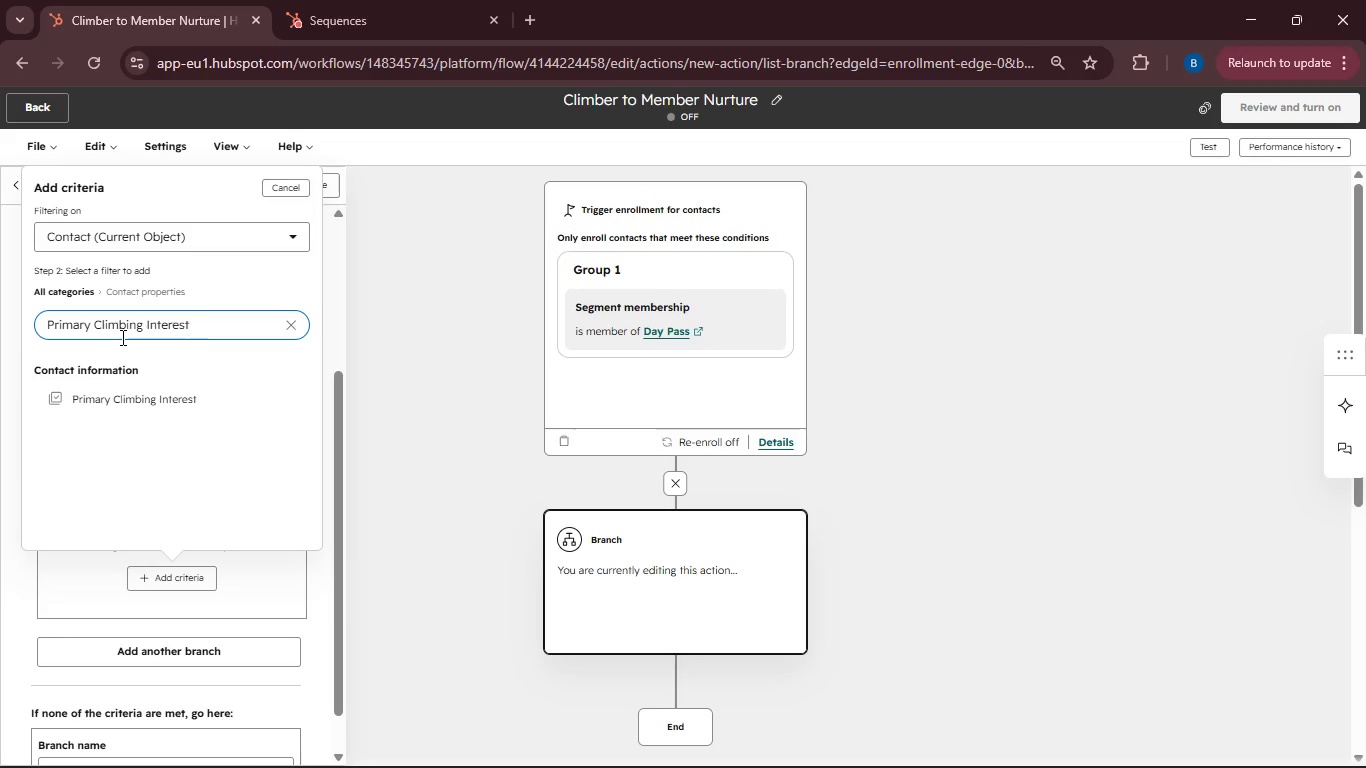 
left_click([127, 398])
 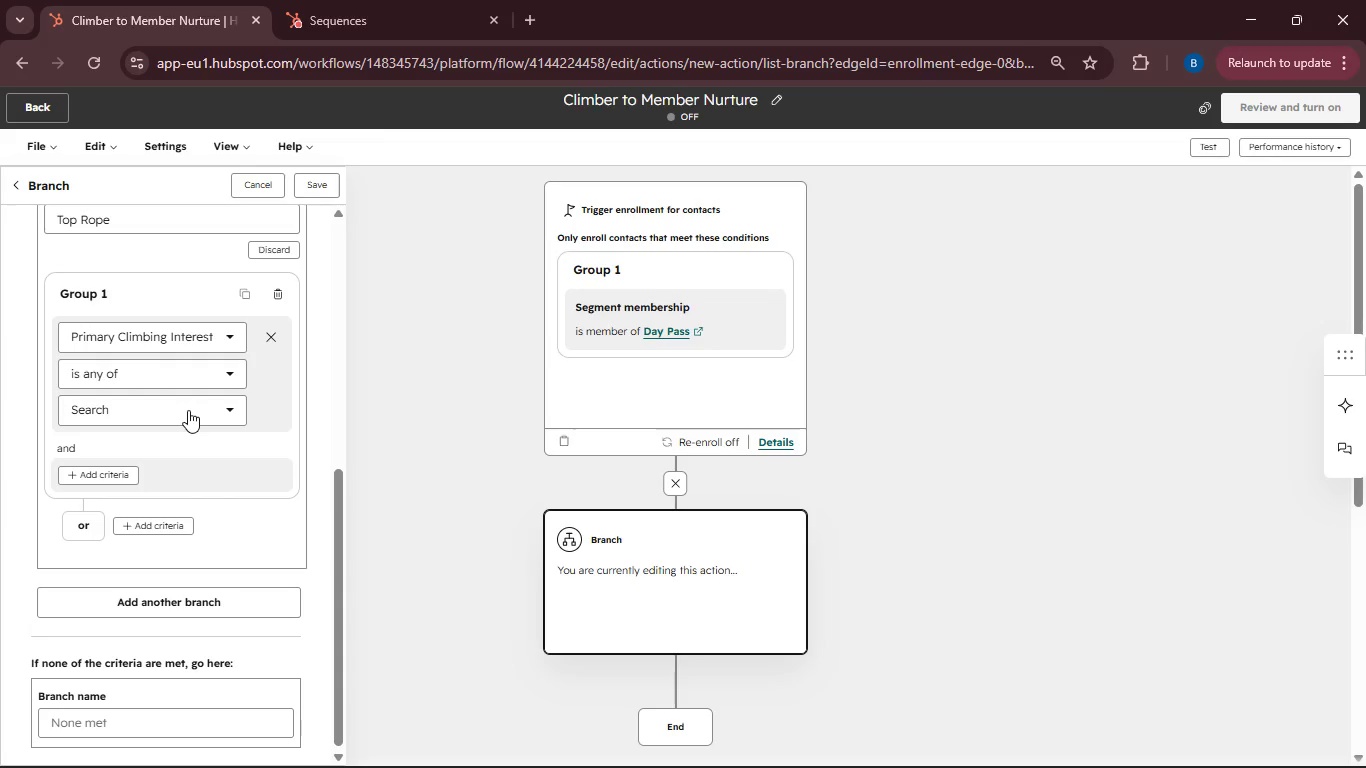 
left_click([188, 410])
 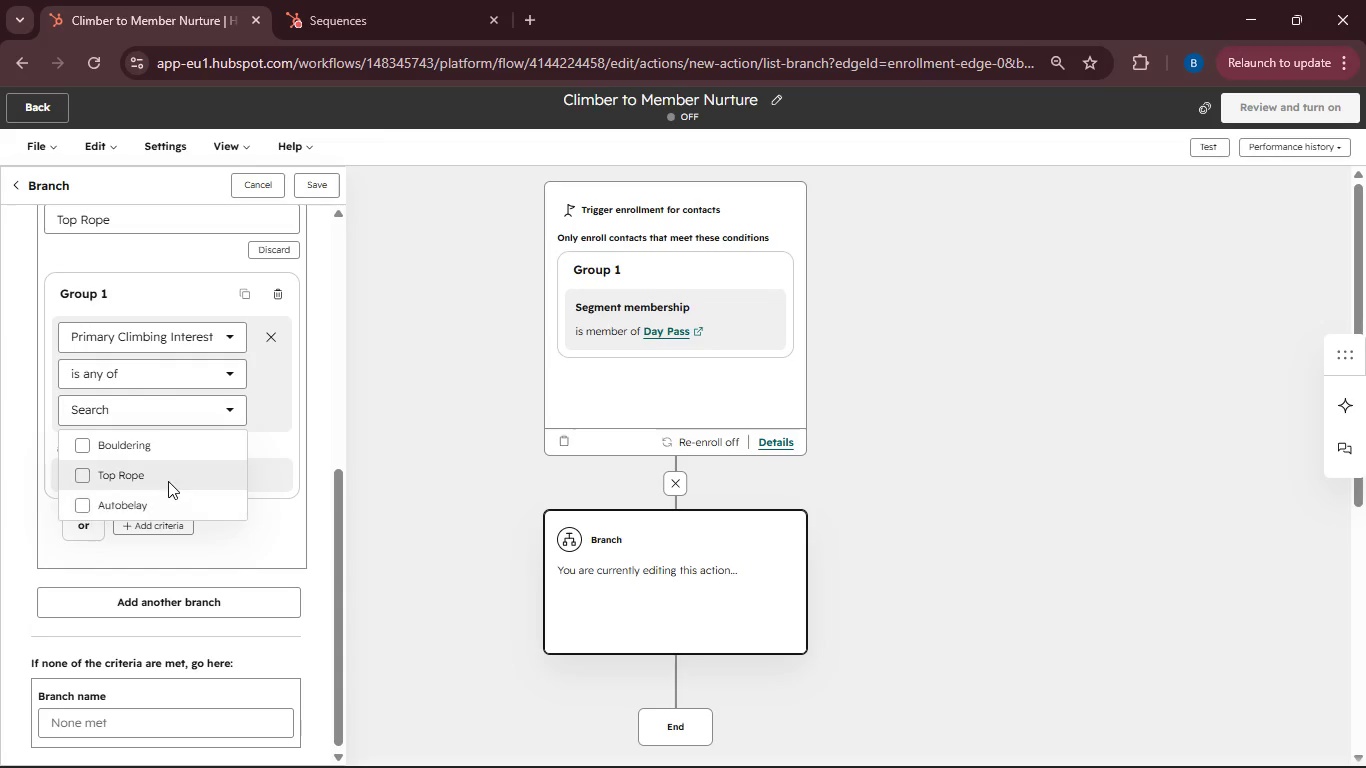 
left_click([168, 481])
 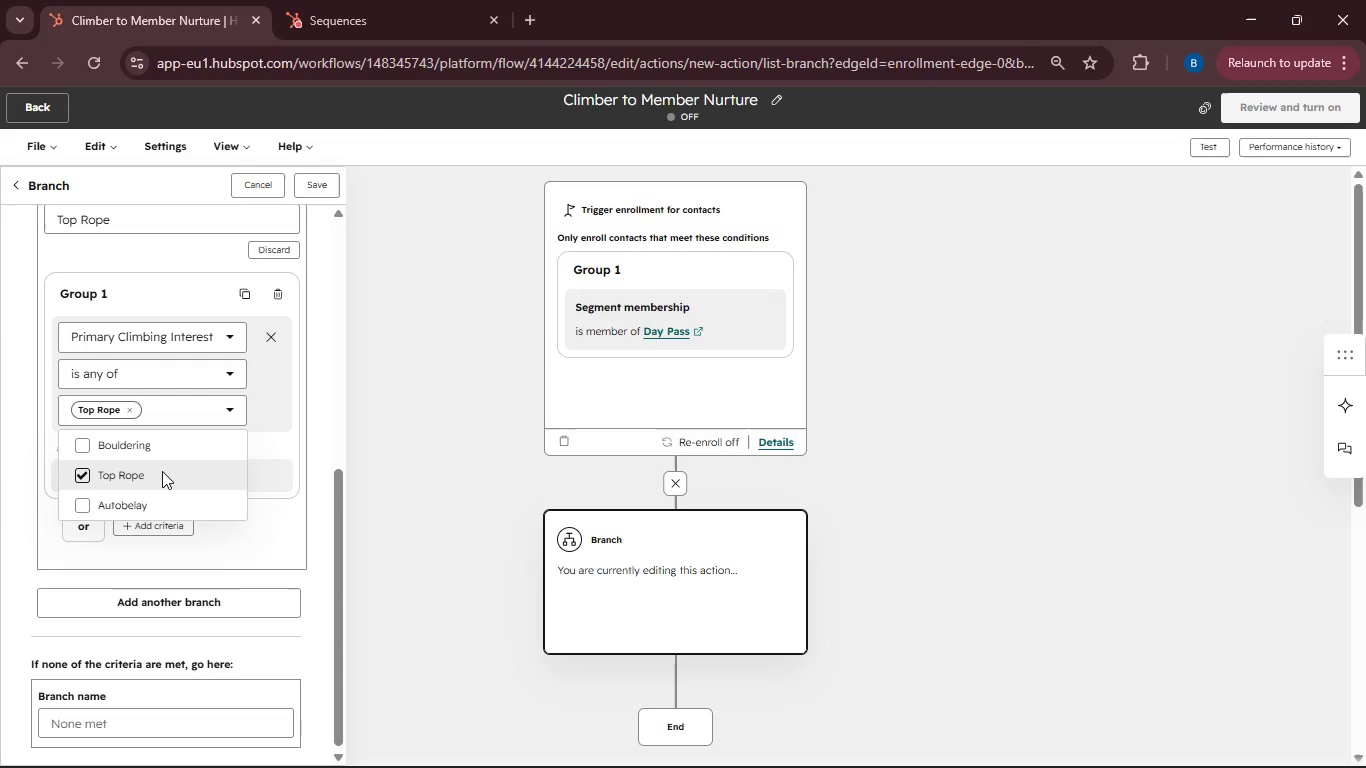 
scroll: coordinate [185, 540], scroll_direction: down, amount: 7.0
 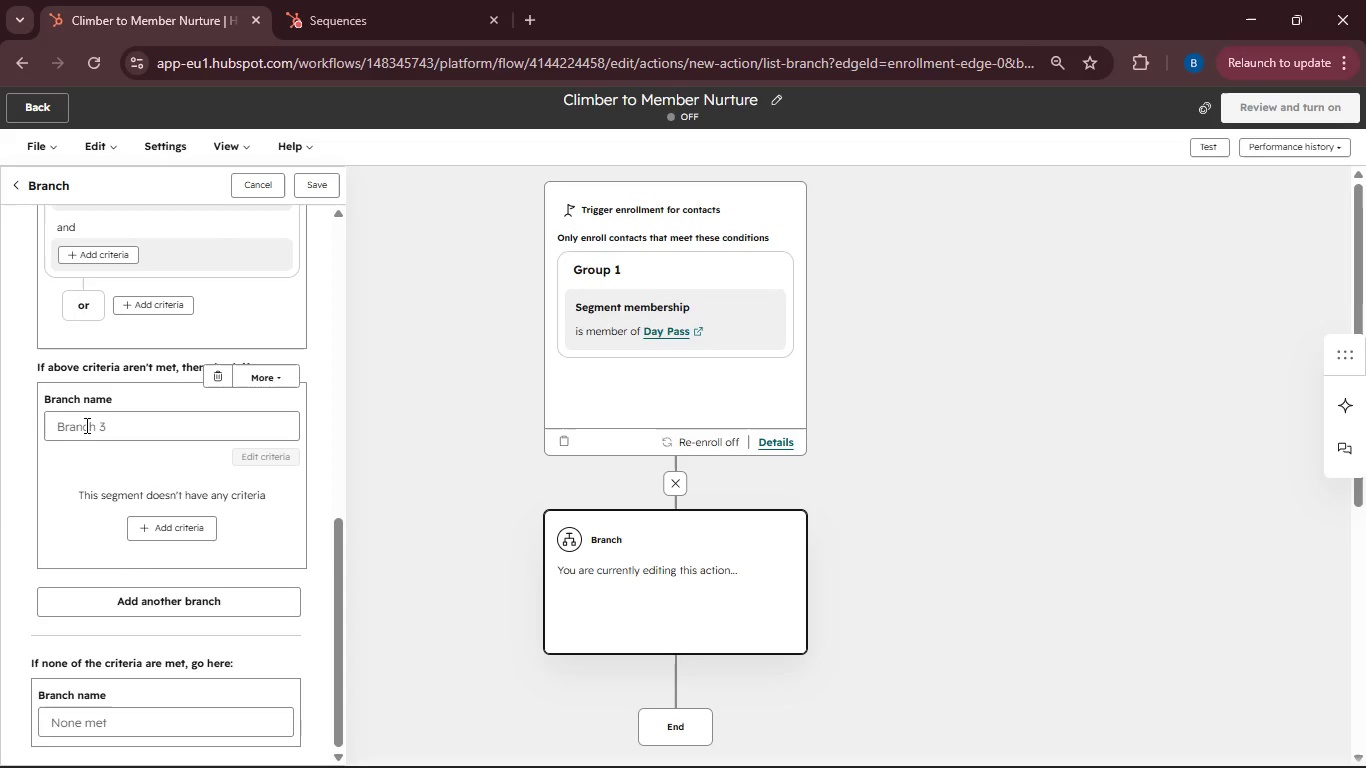 
left_click([85, 425])
 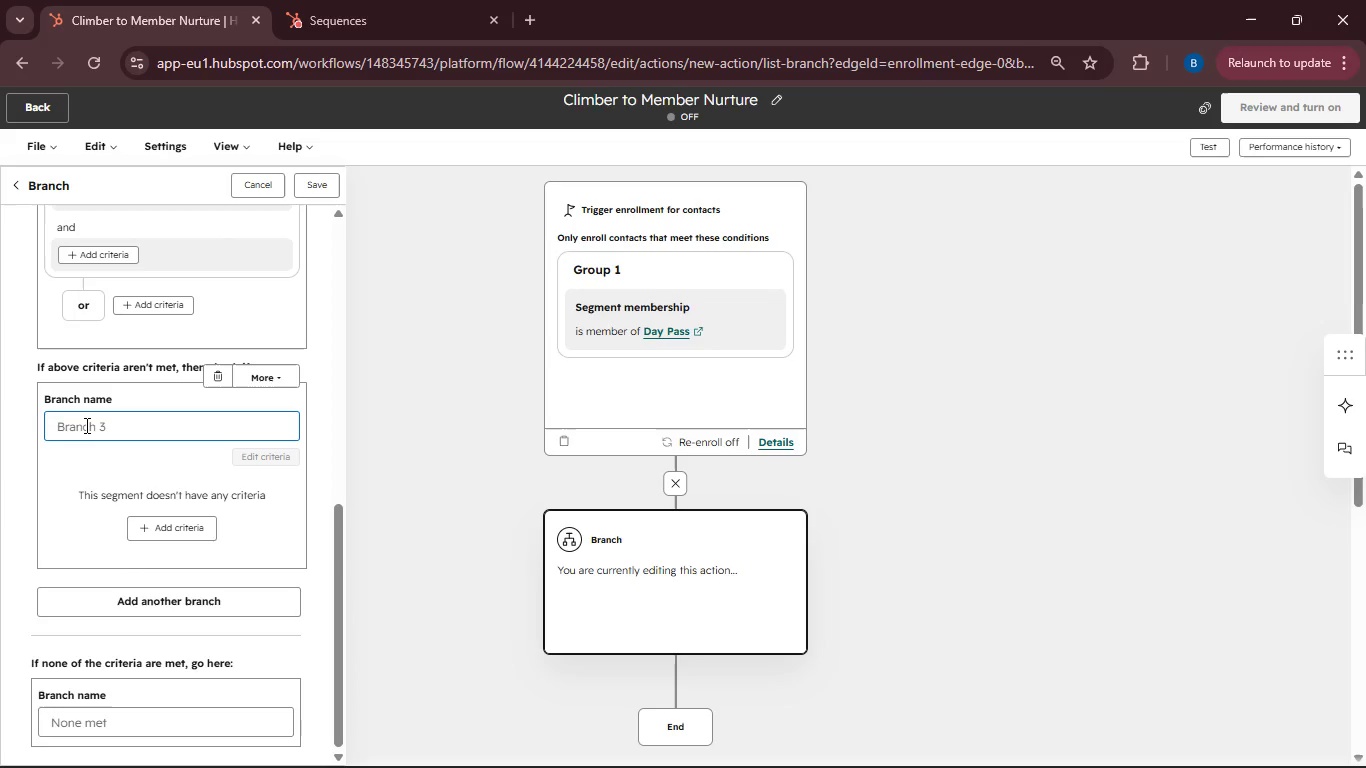 
type(Autobelay)
 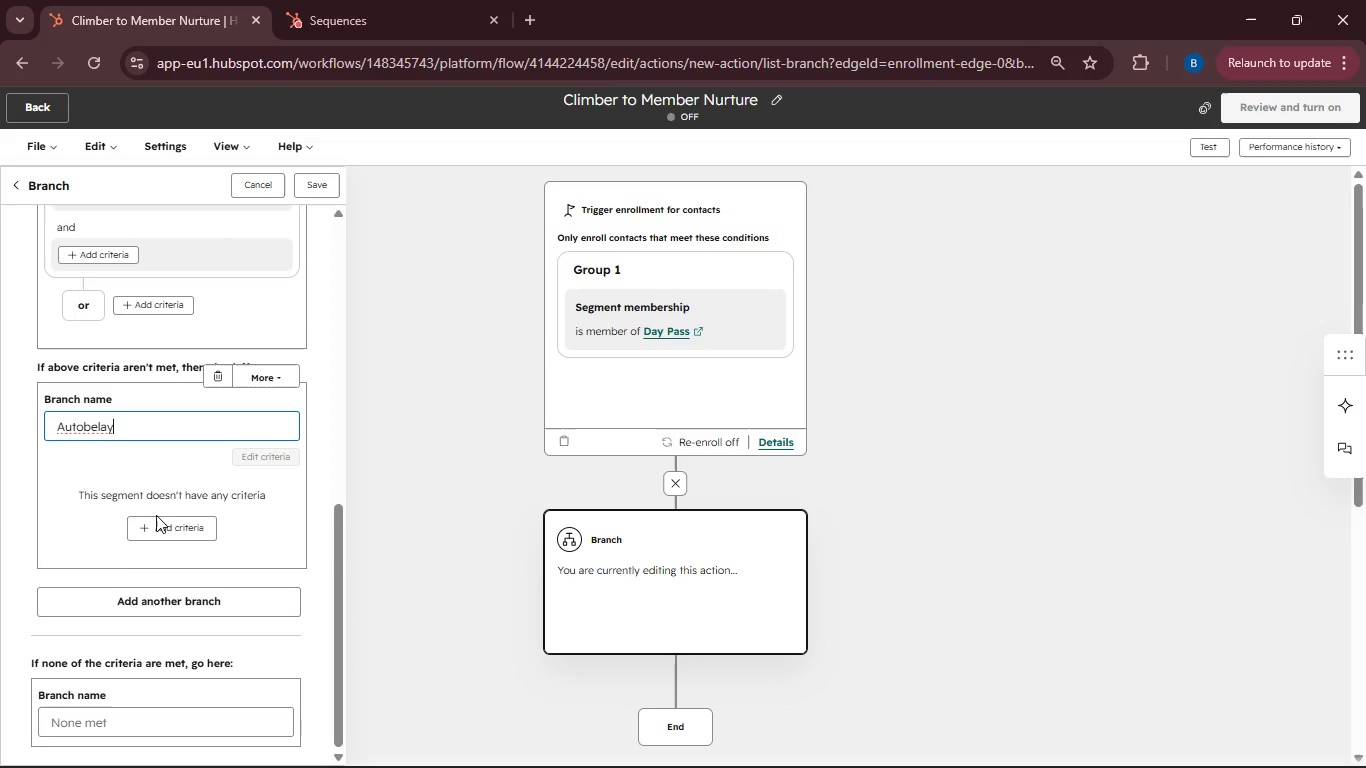 
left_click([158, 526])
 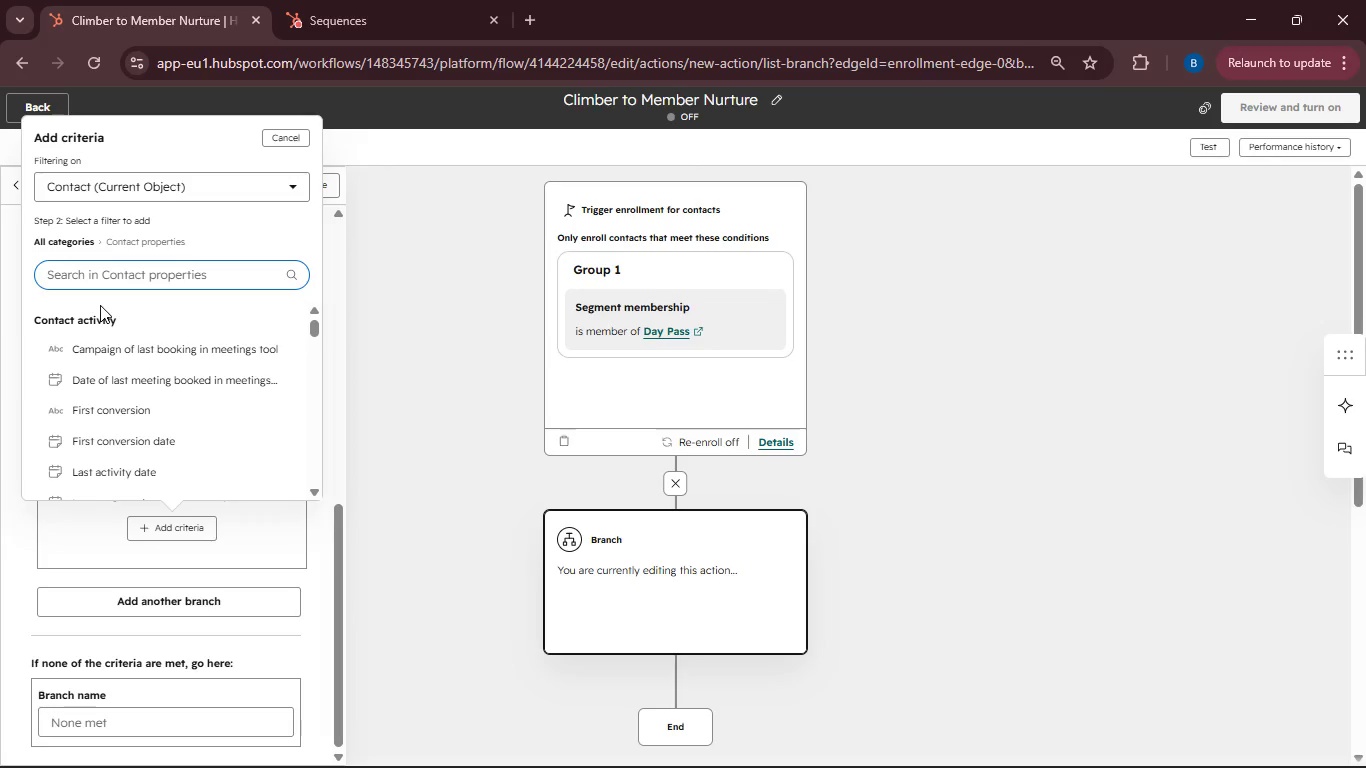 
wait(5.03)
 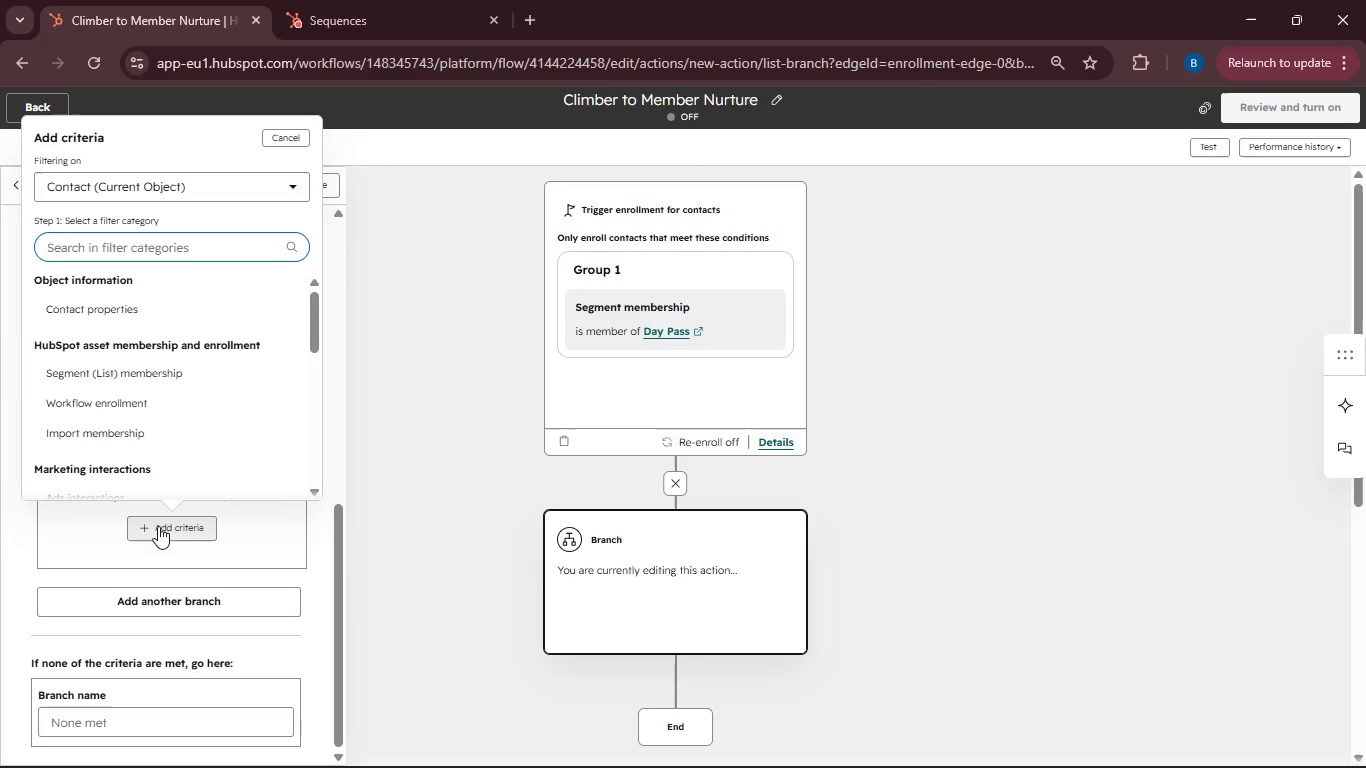 
type(Primary Climbing Interest)
 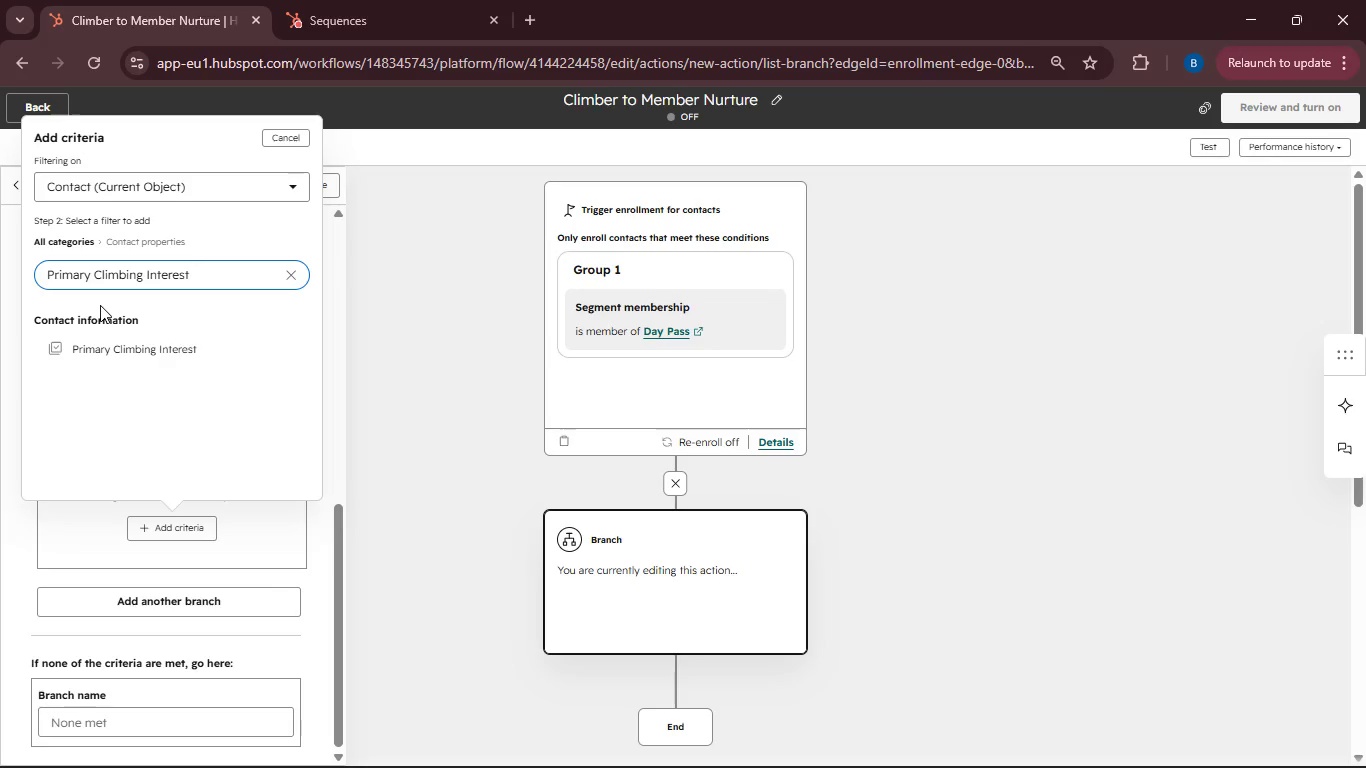 
left_click([106, 349])
 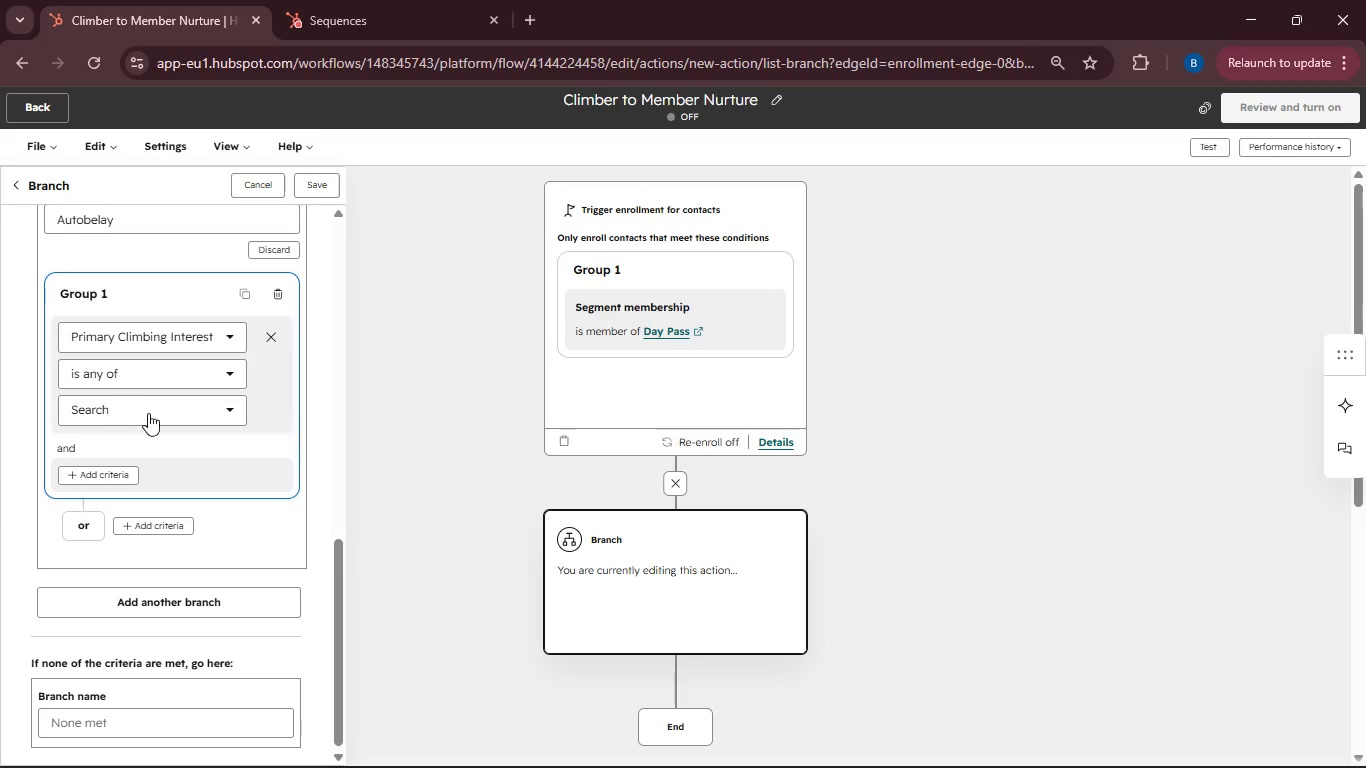 
left_click([157, 413])
 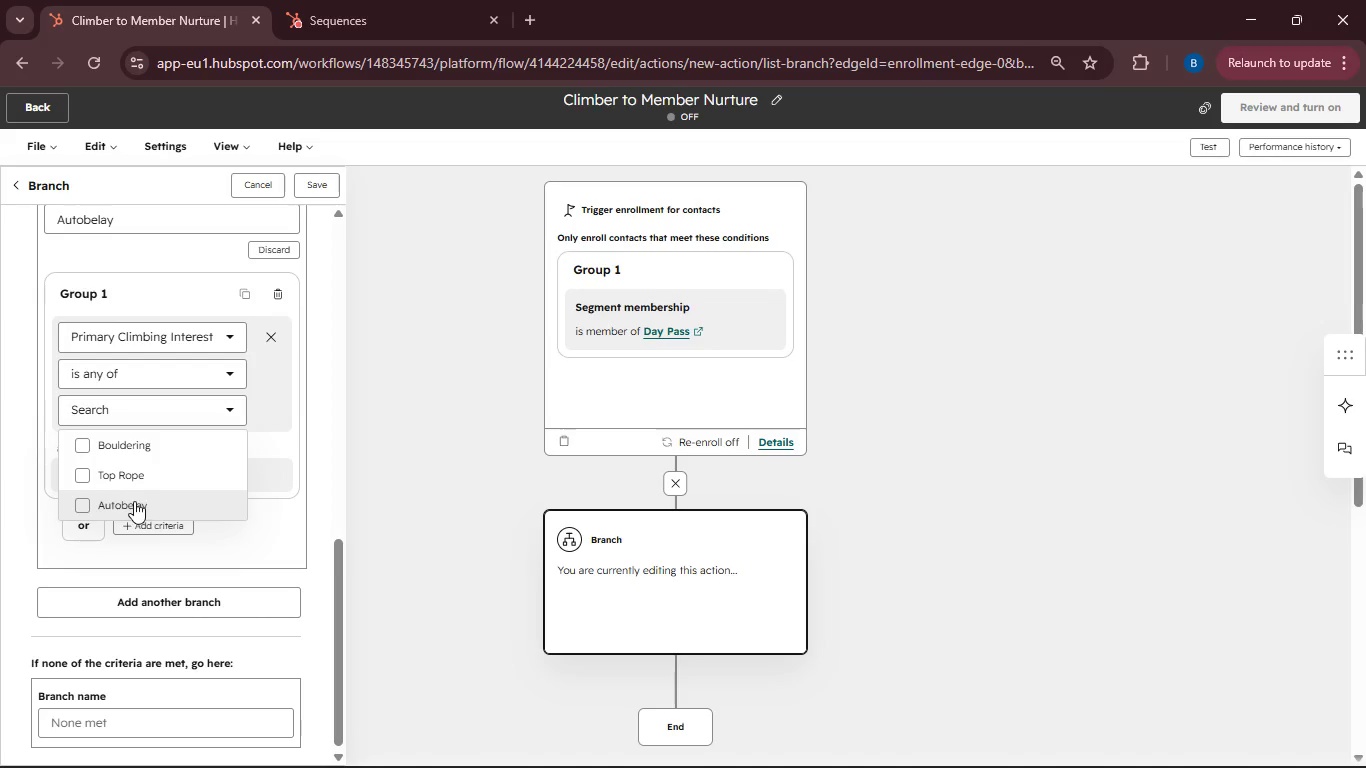 
left_click([134, 501])
 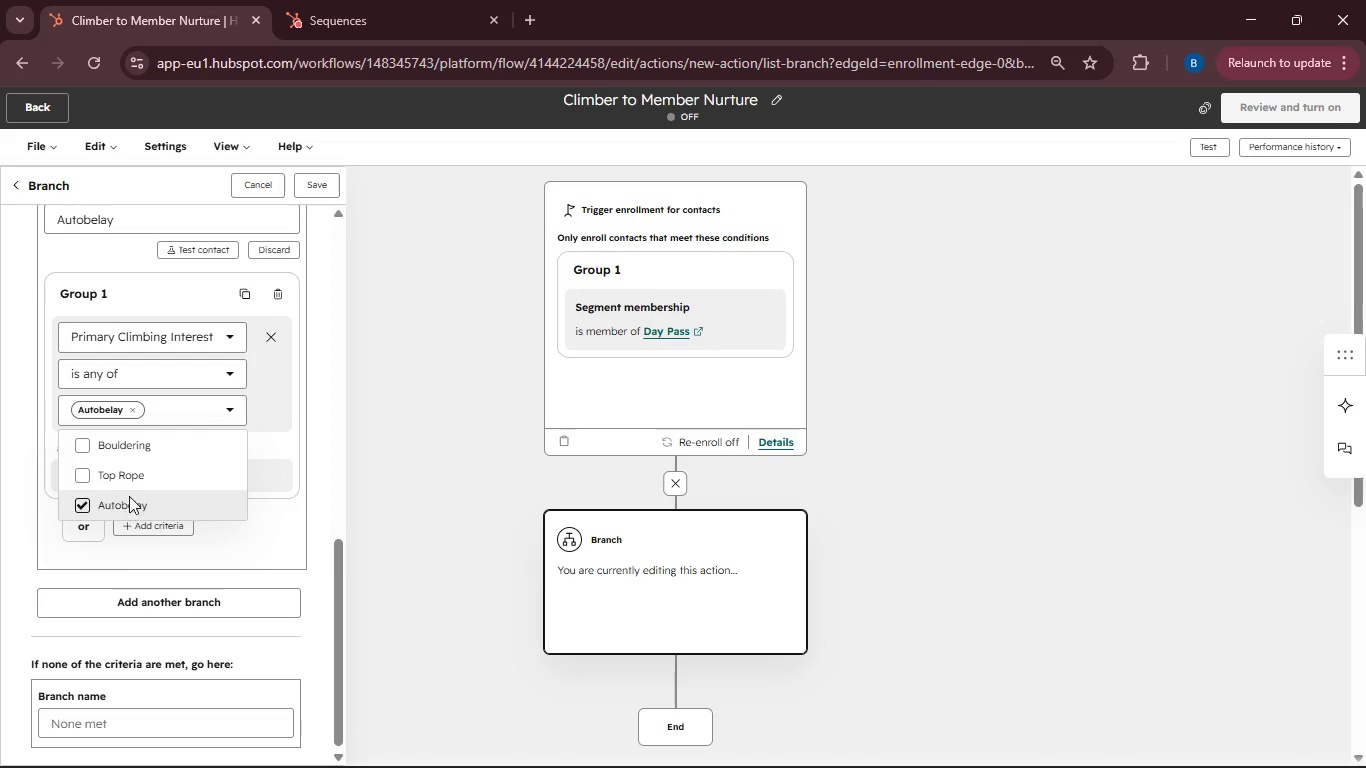 
wait(5.58)
 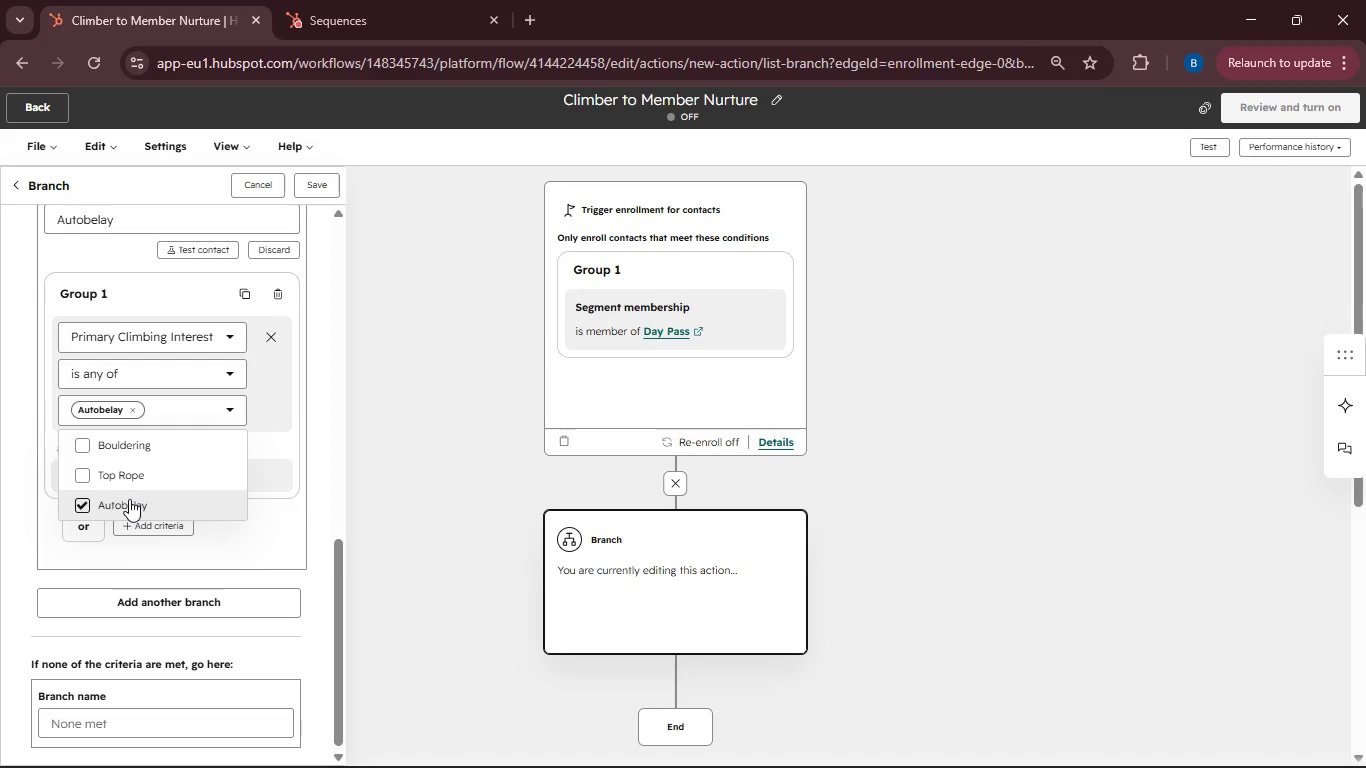 
left_click([318, 187])
 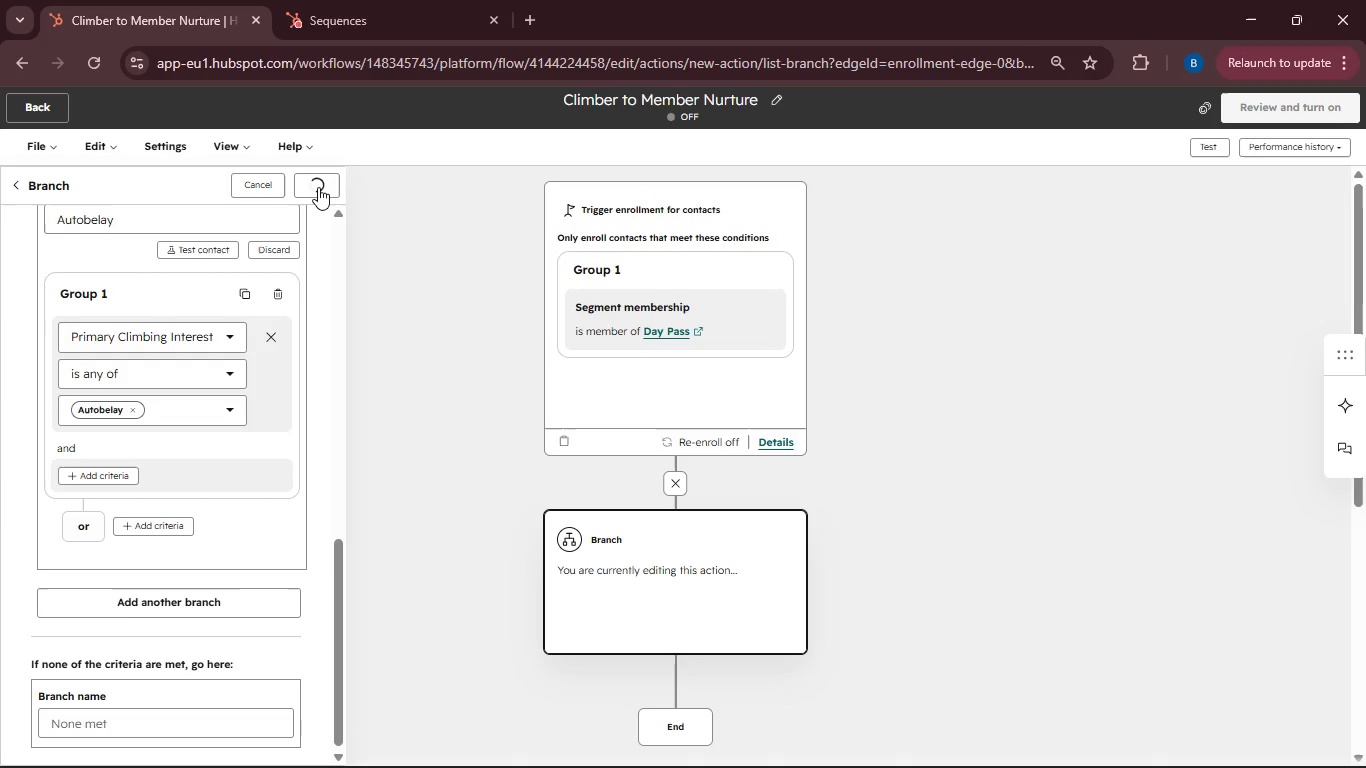 
wait(8.16)
 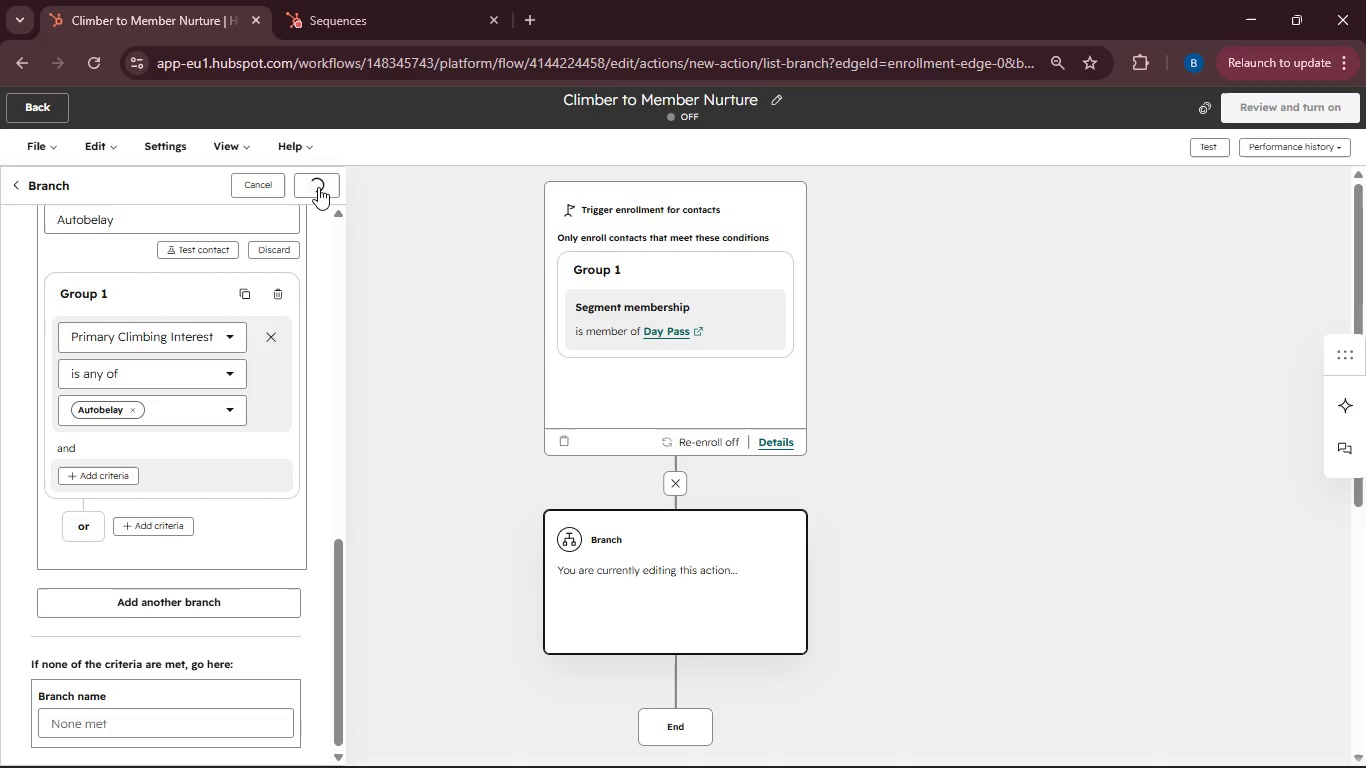 
scroll: coordinate [578, 436], scroll_direction: down, amount: 3.0
 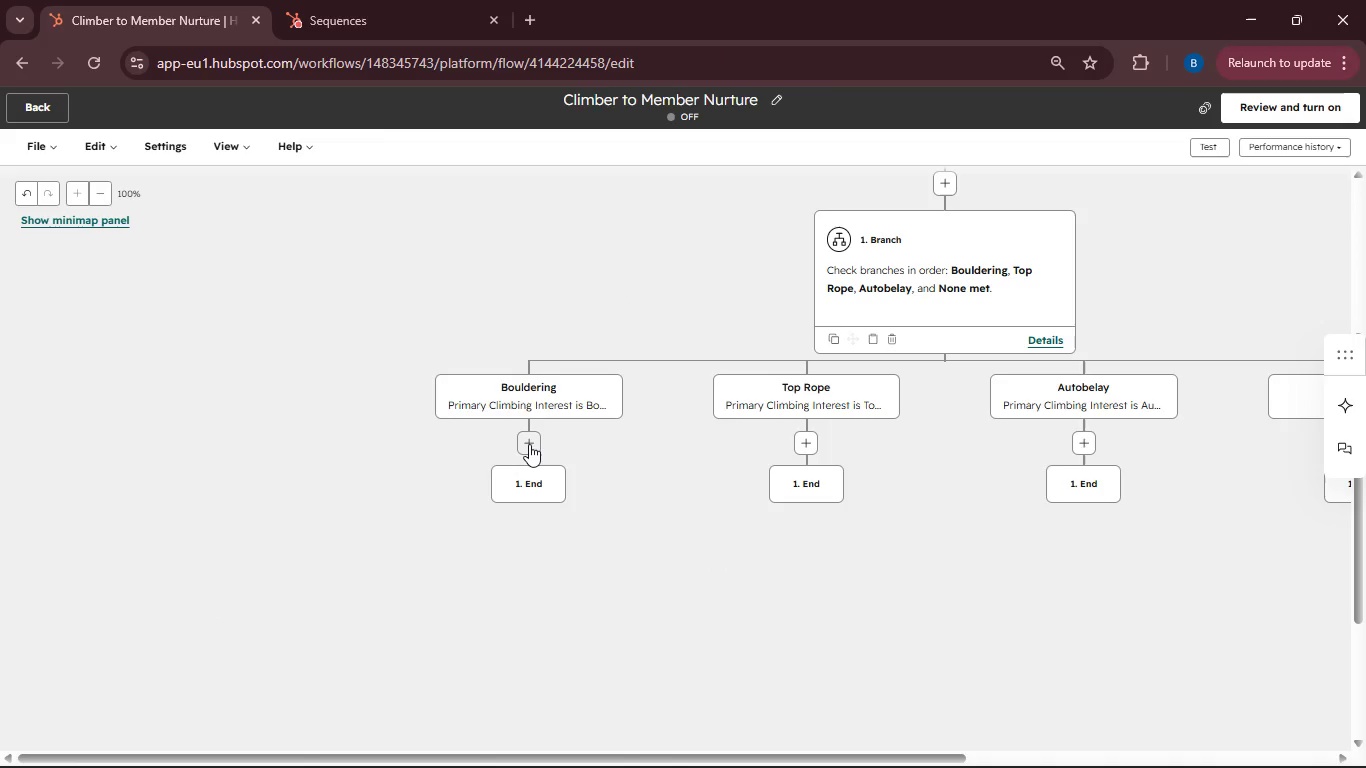 
left_click([528, 443])
 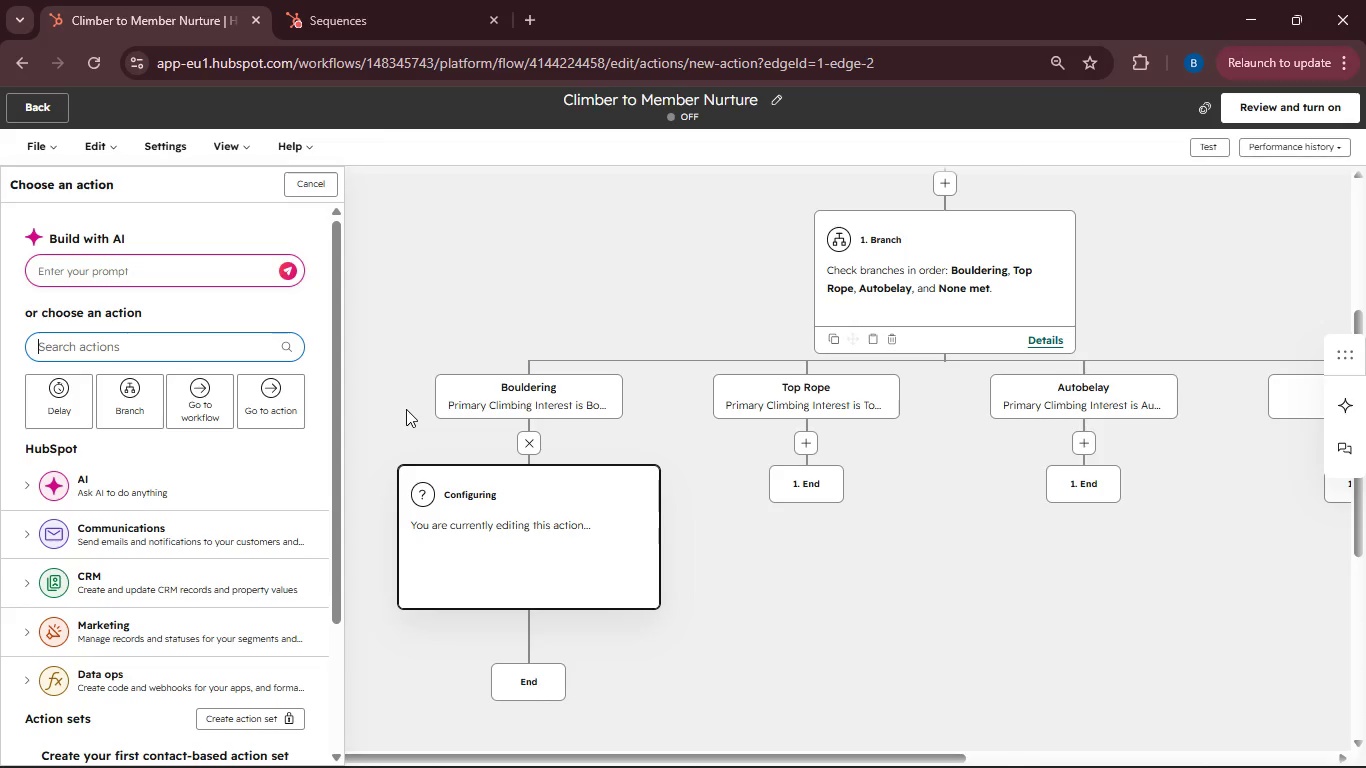 
left_click([153, 526])
 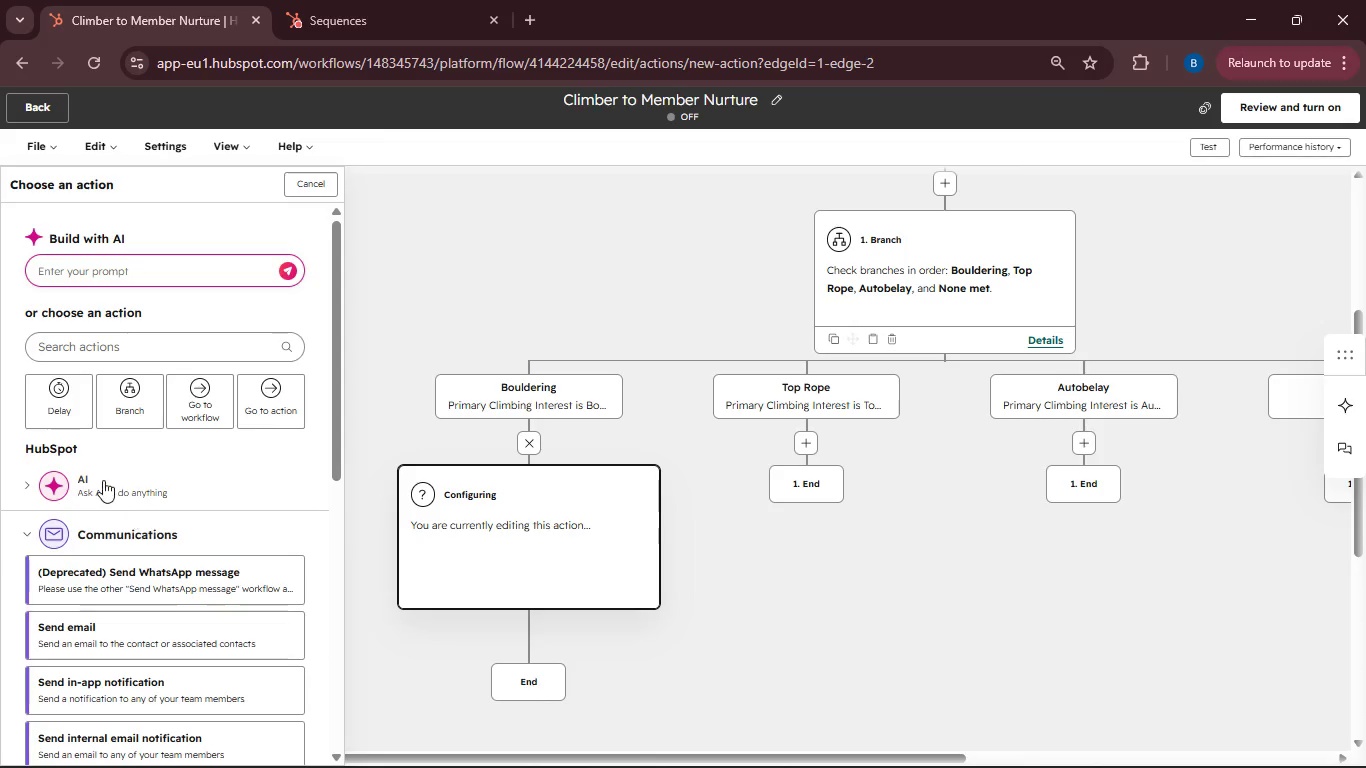 
scroll: coordinate [100, 478], scroll_direction: down, amount: 2.0
 